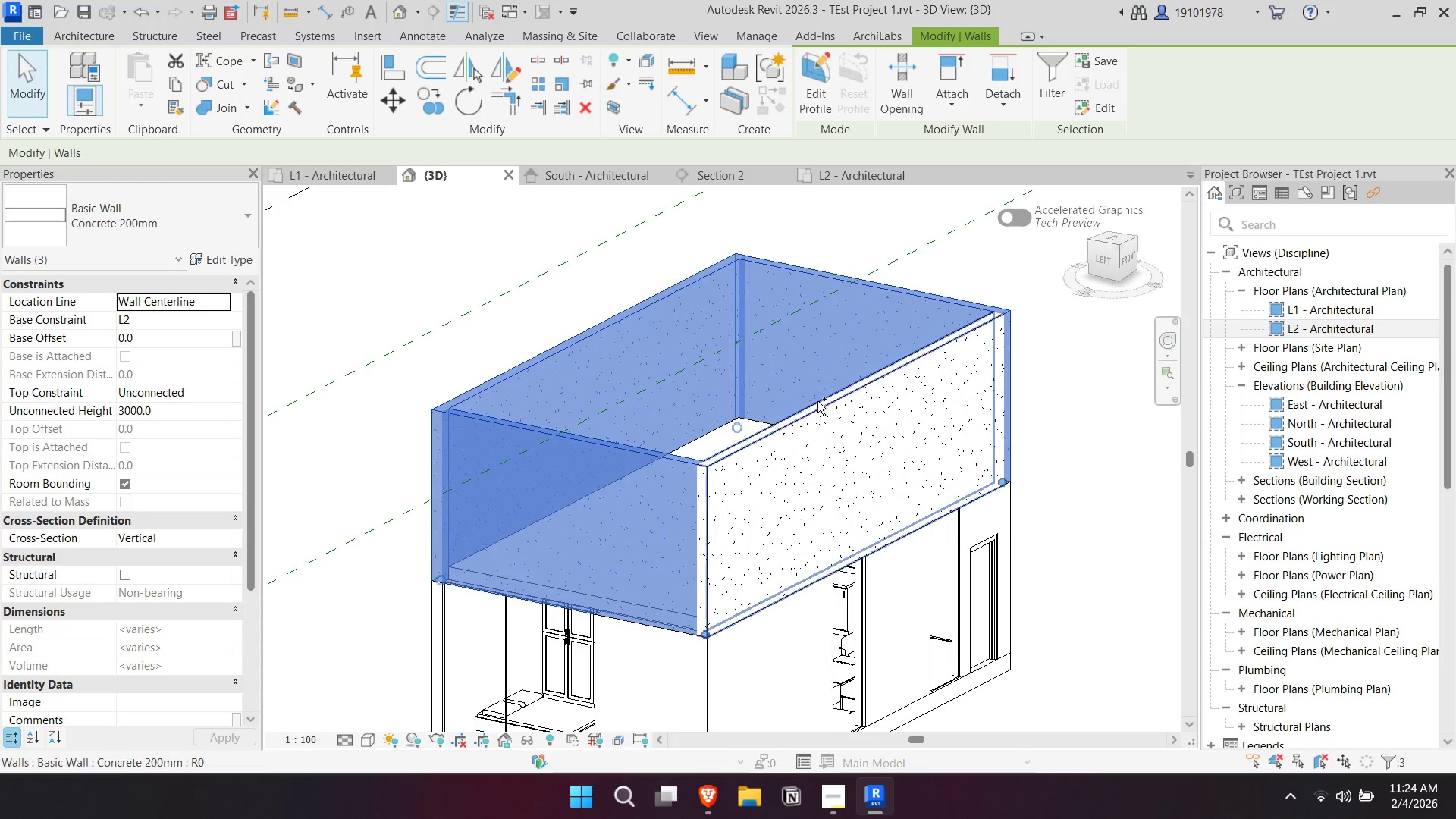 
double_click([817, 401])
 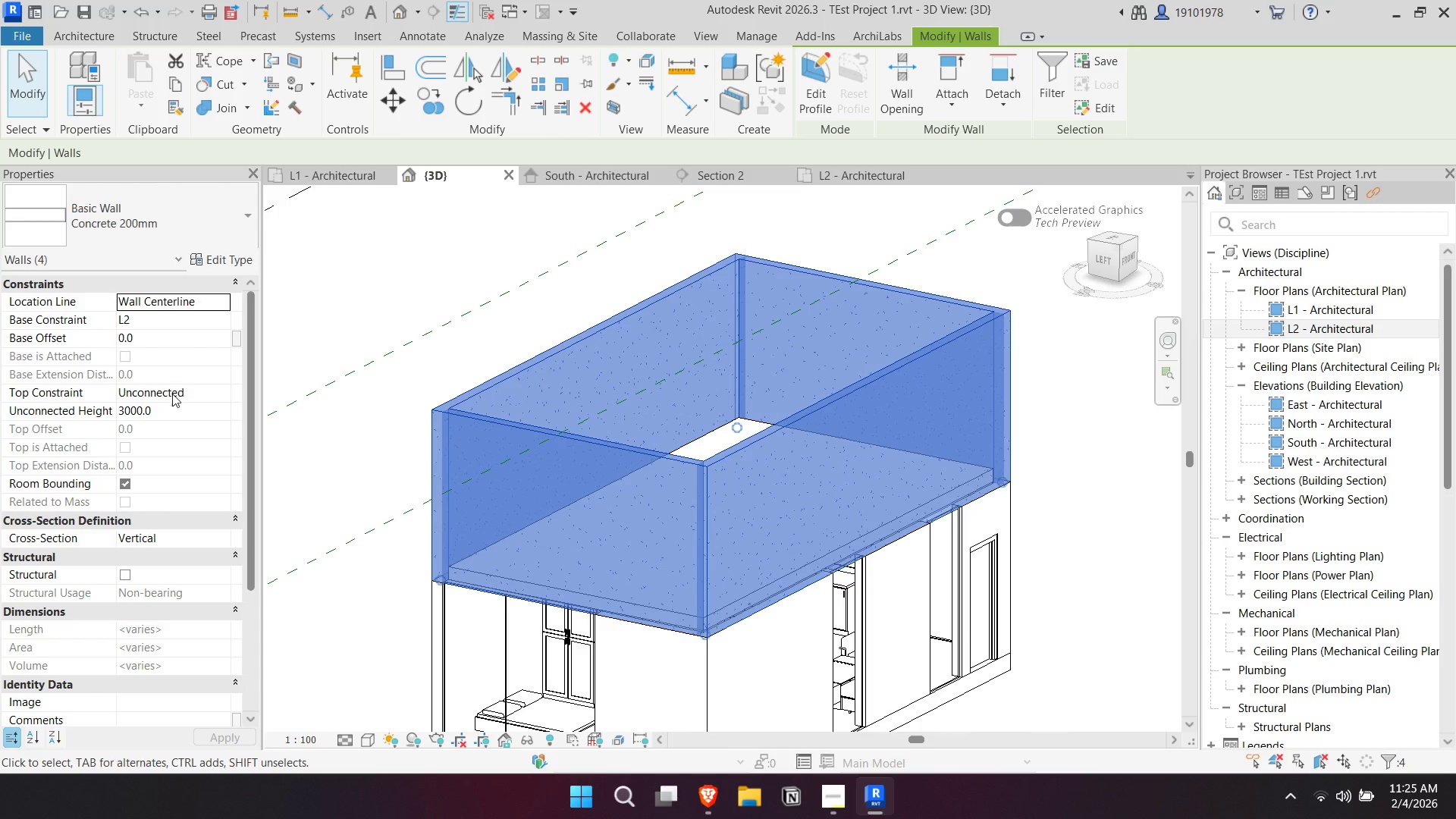 
left_click([171, 411])
 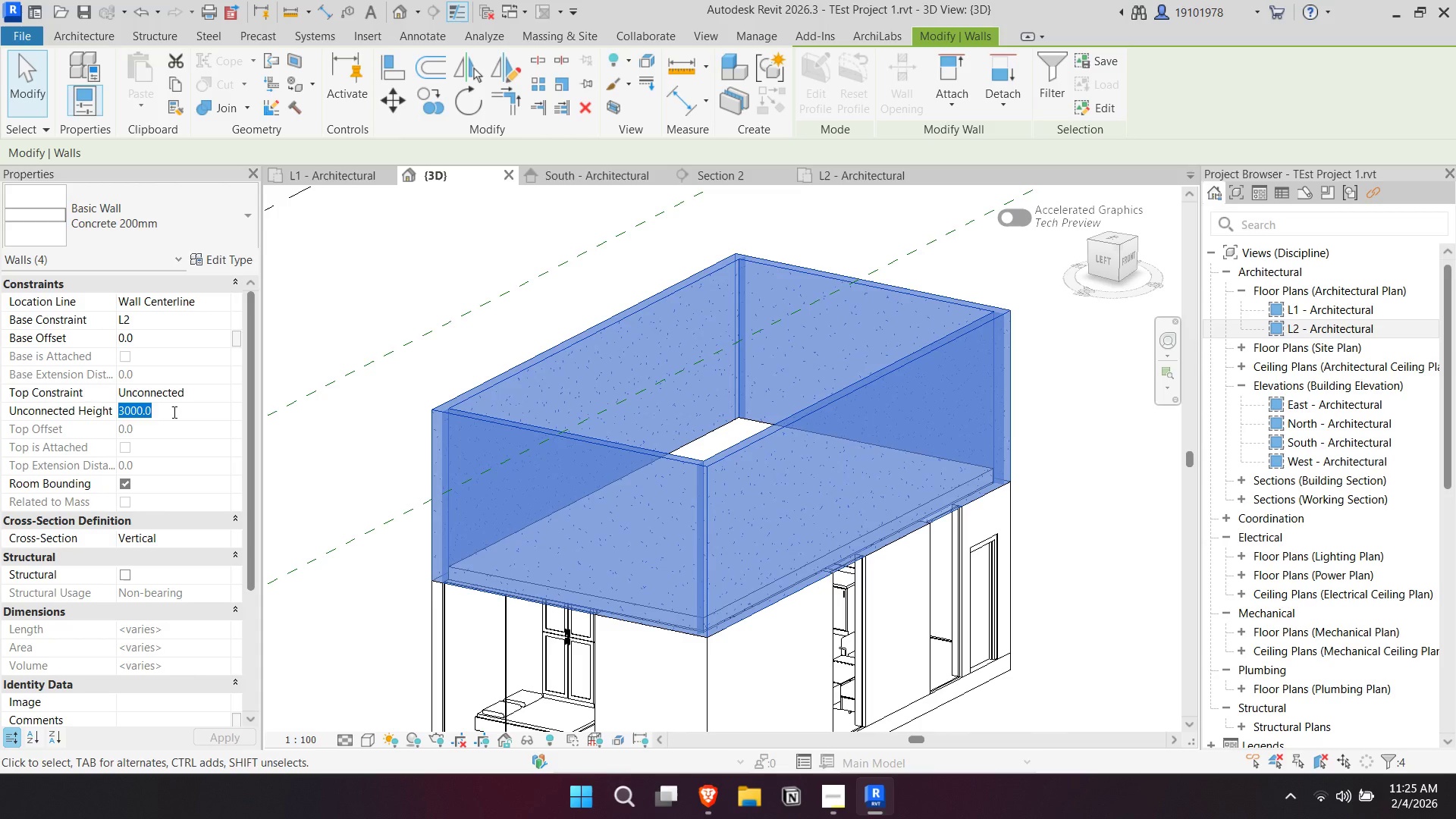 
type(500)
 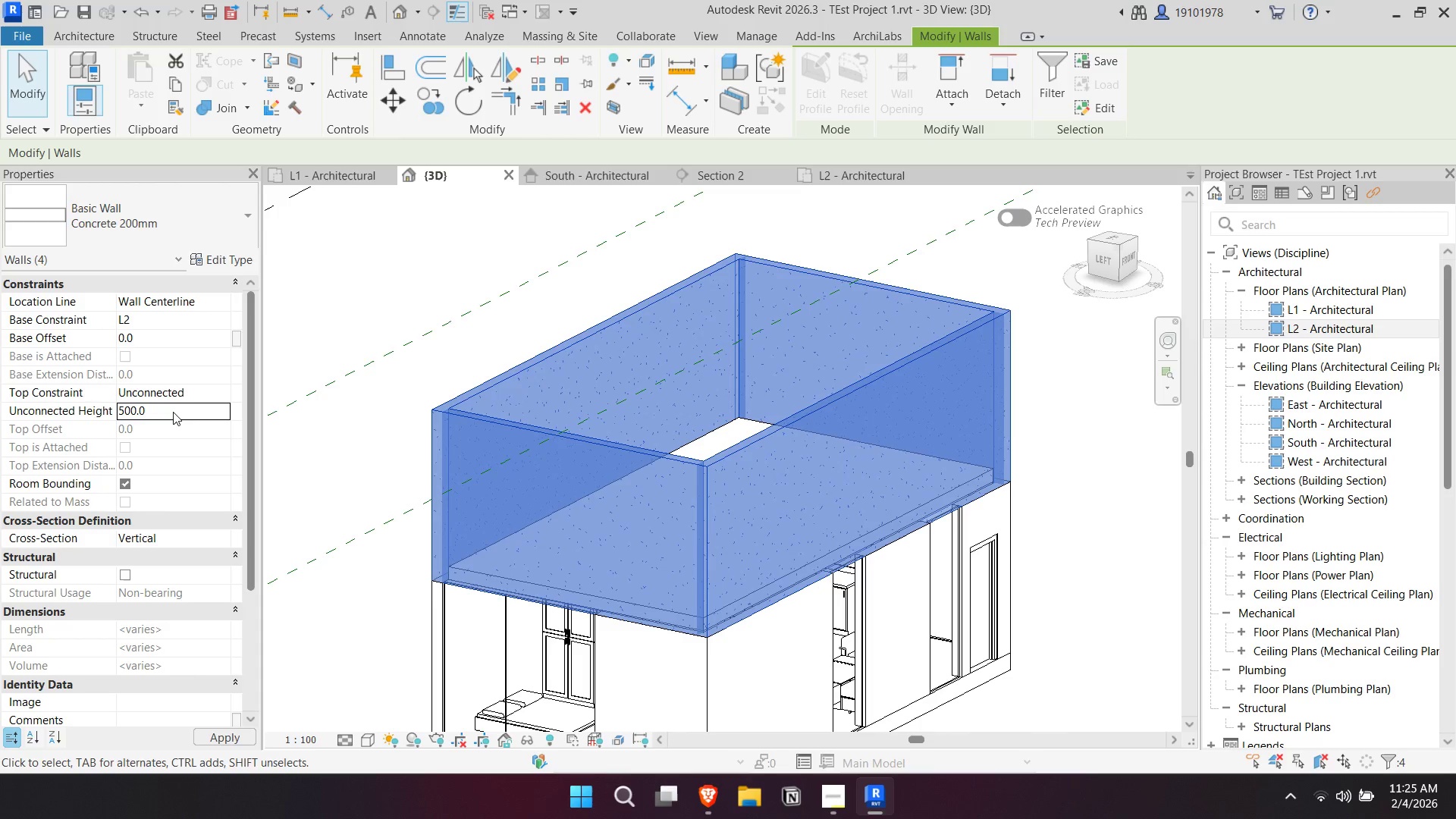 
key(Enter)
 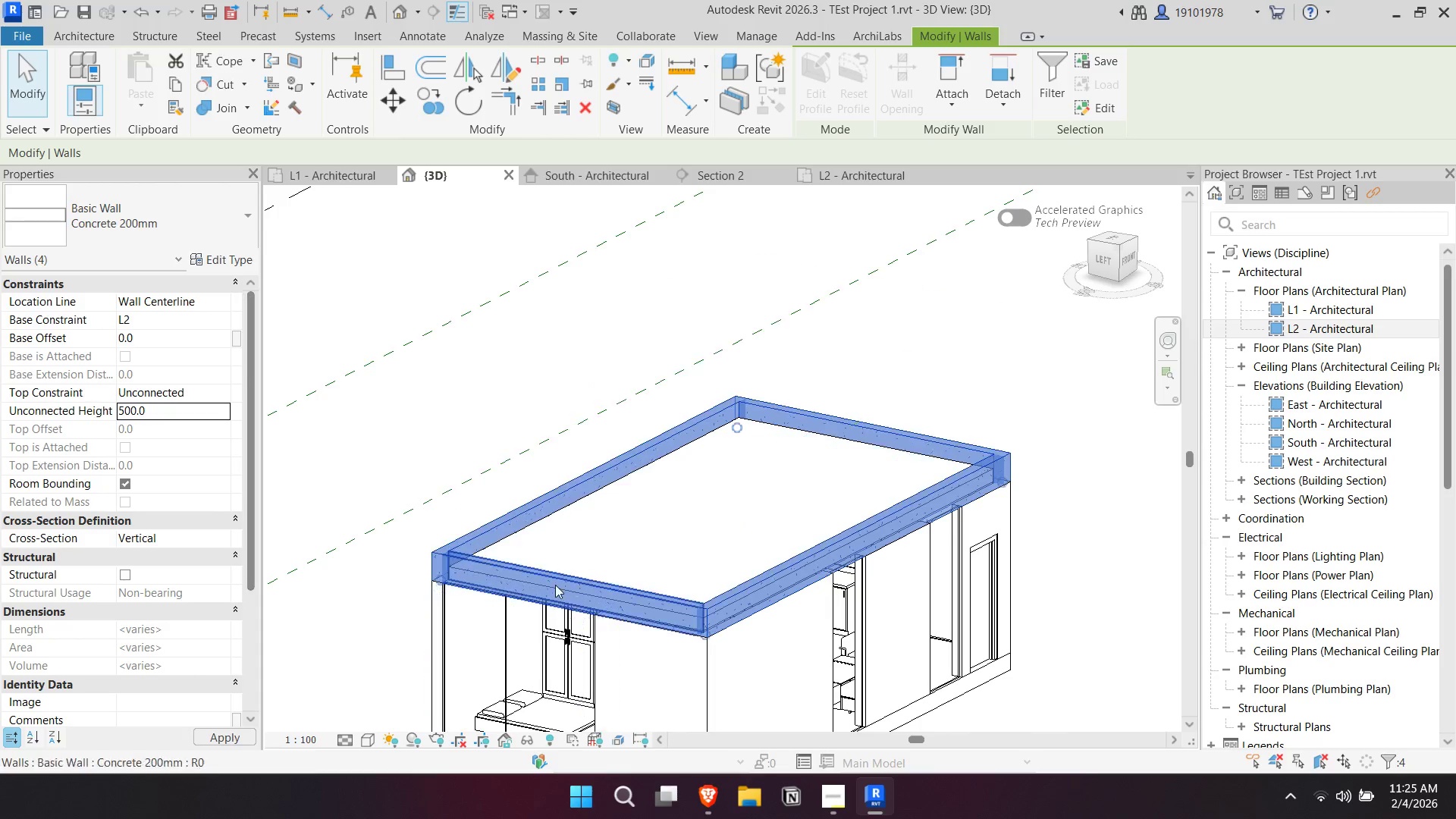 
key(Escape)
 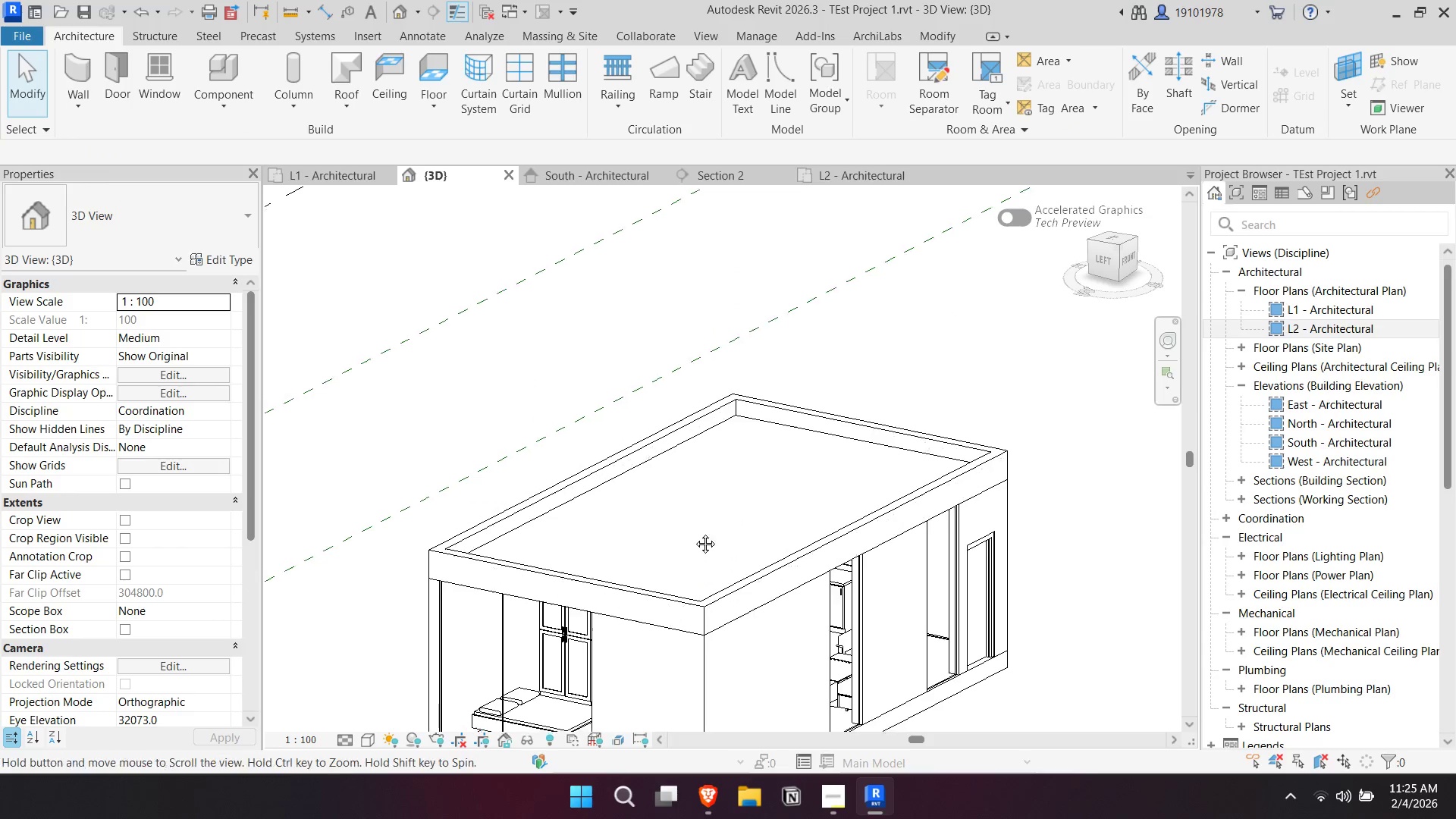 
hold_key(key=ShiftLeft, duration=0.88)
 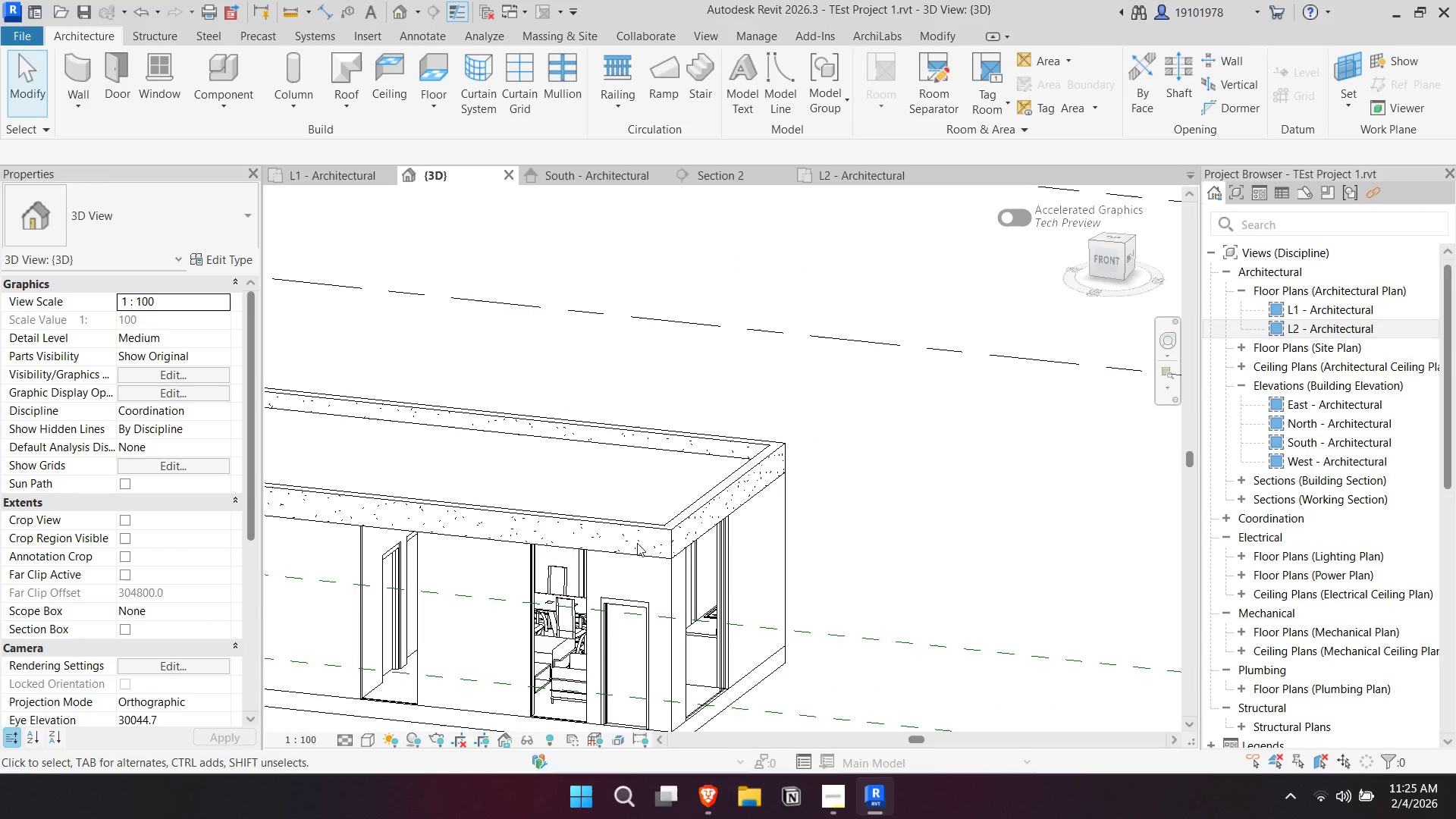 
double_click([635, 523])
 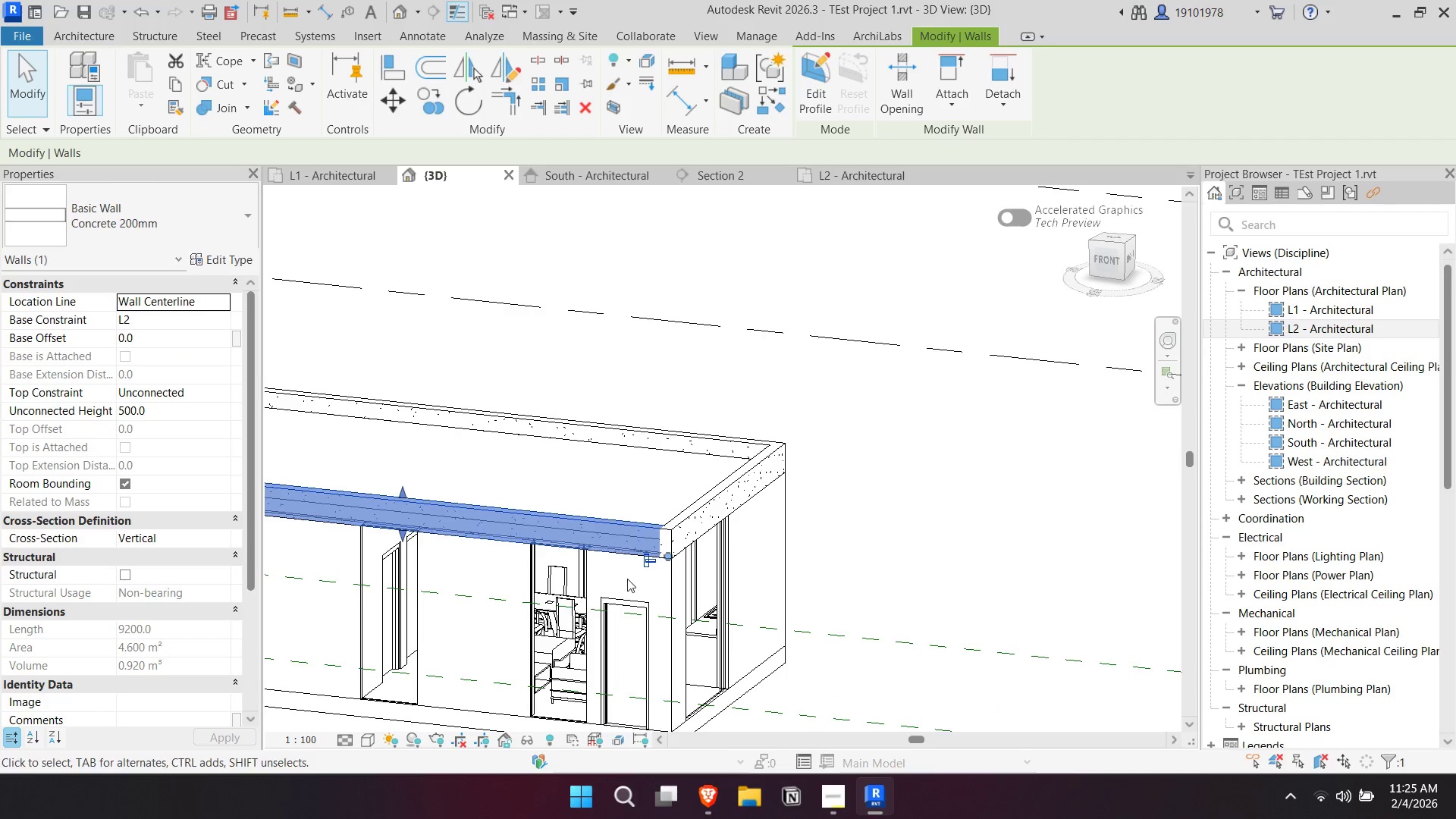 
left_click([624, 596])
 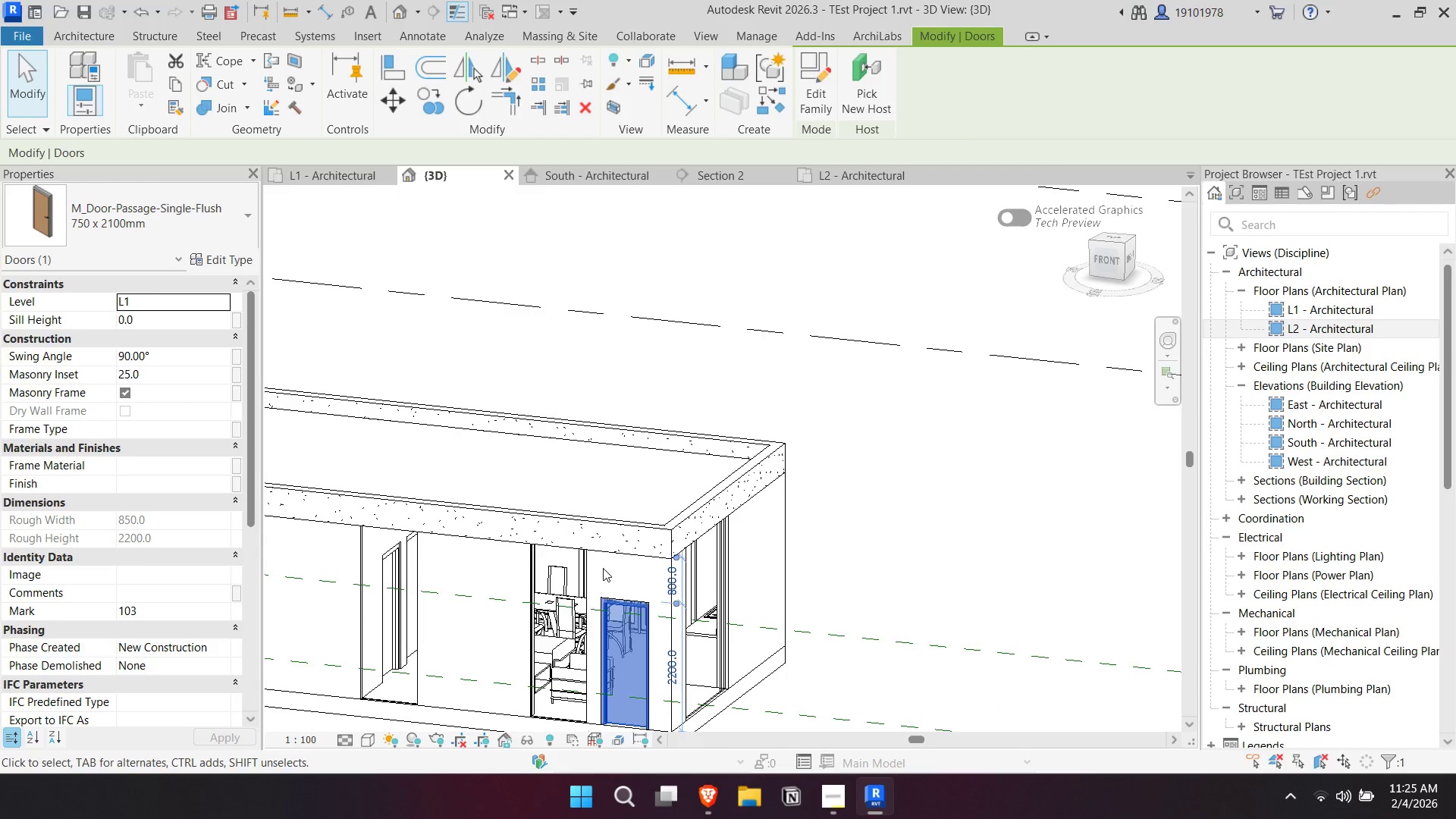 
left_click([598, 566])
 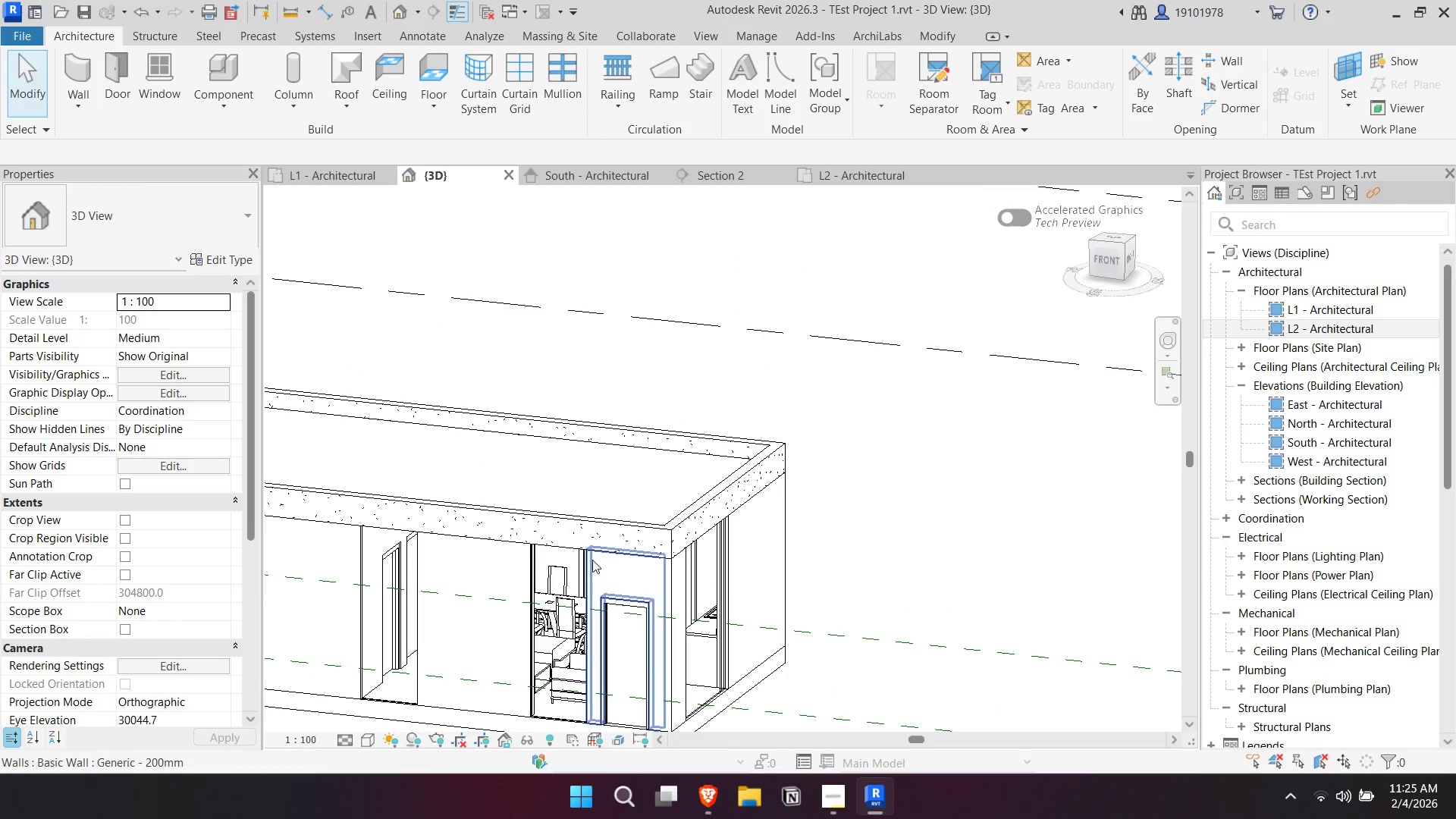 
left_click([591, 560])
 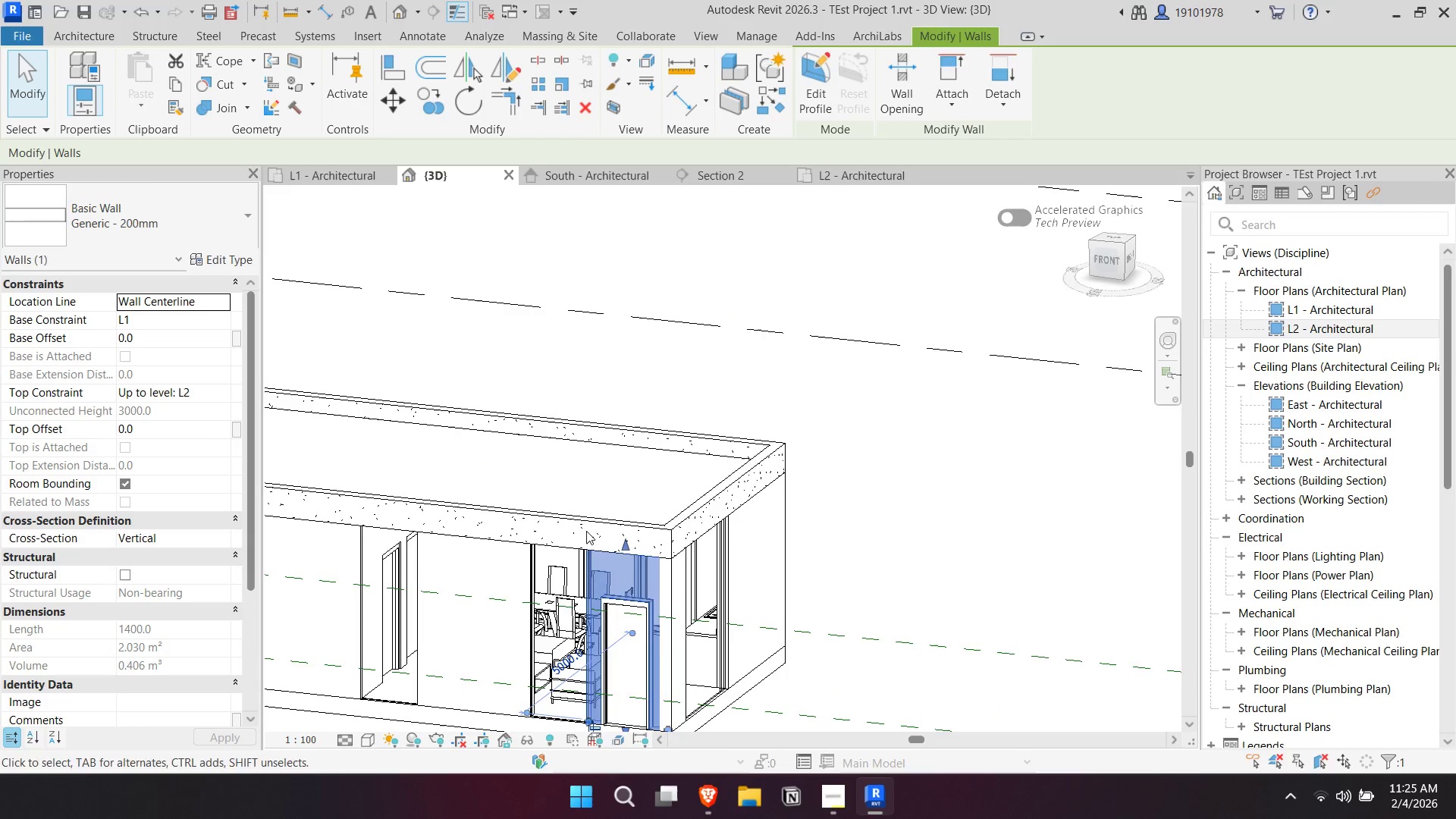 
left_click([585, 529])
 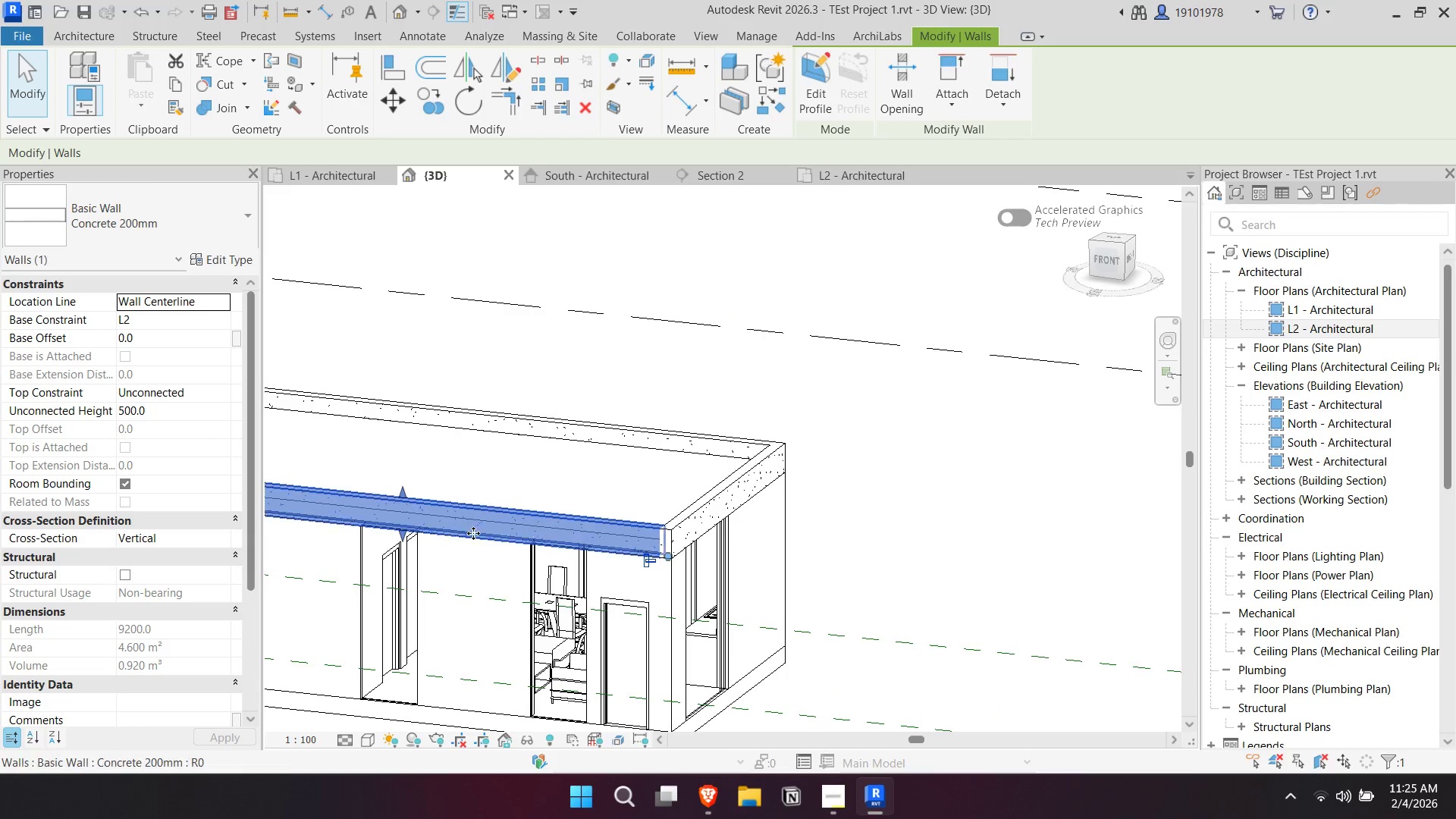 
hold_key(key=ShiftLeft, duration=0.97)
 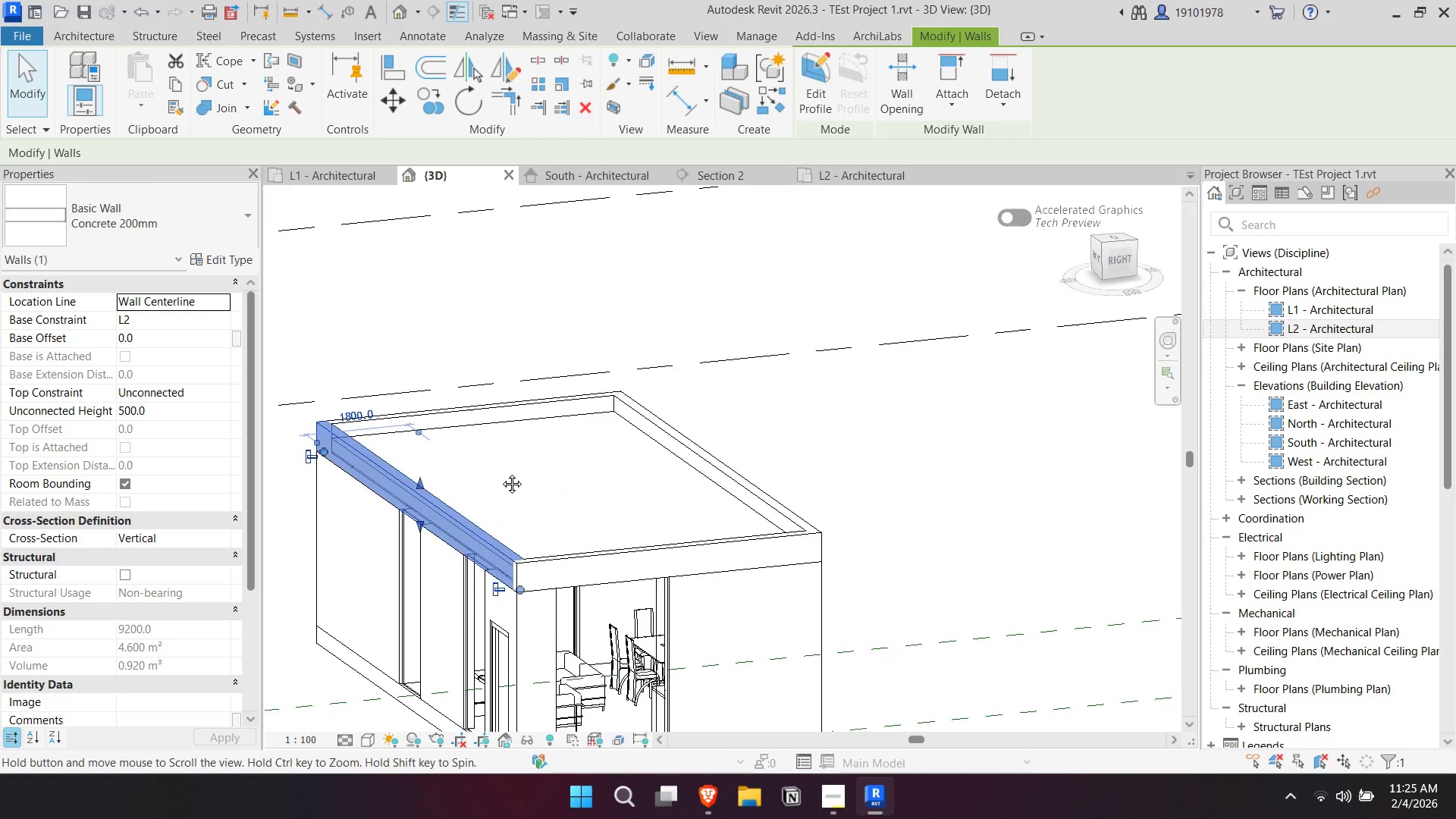 
hold_key(key=ShiftLeft, duration=0.75)
left_click_drag(start_coordinate=[489, 404], to_coordinate=[494, 405])
 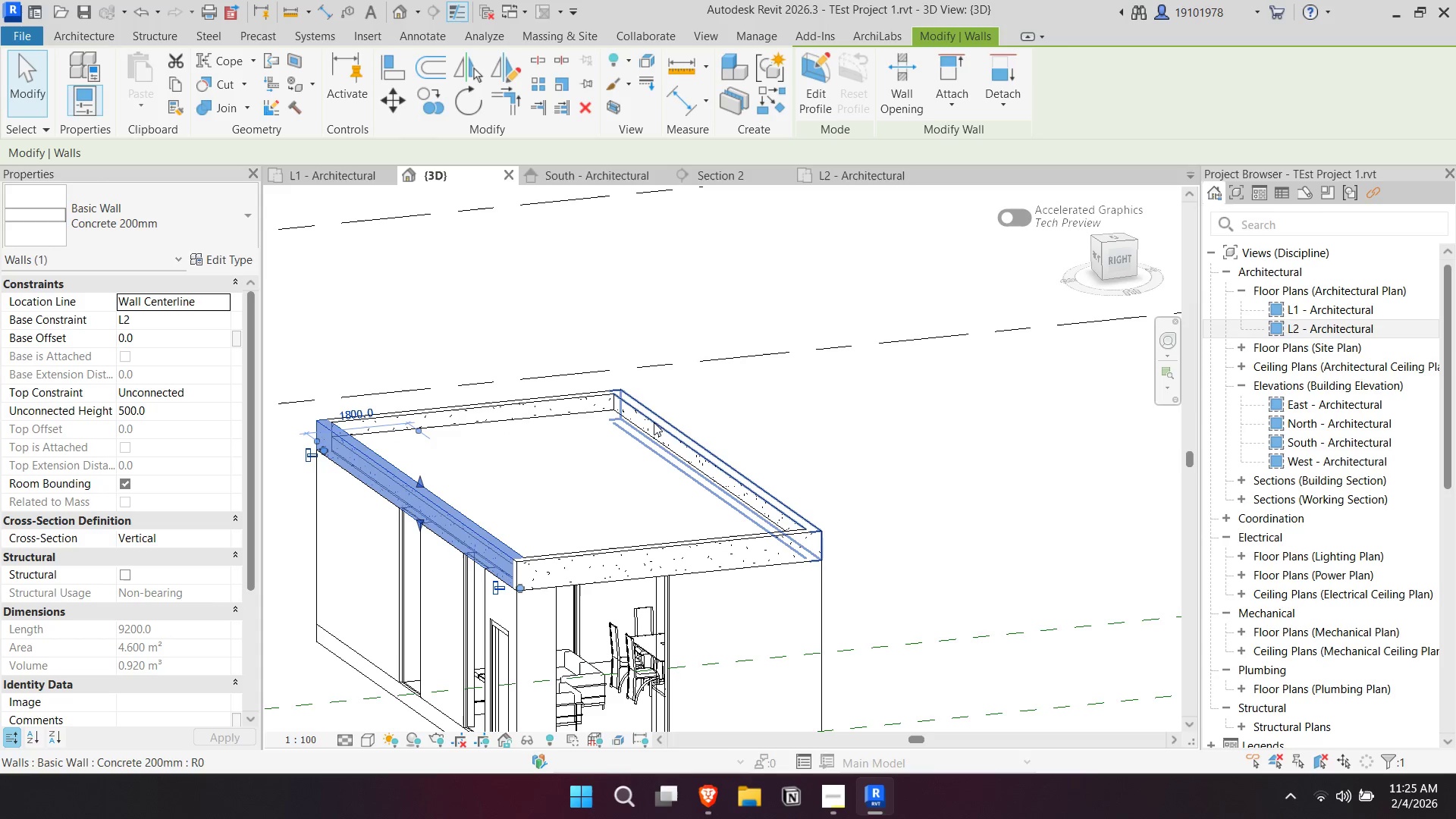 
hold_key(key=ControlLeft, duration=1.41)
double_click([565, 405])
 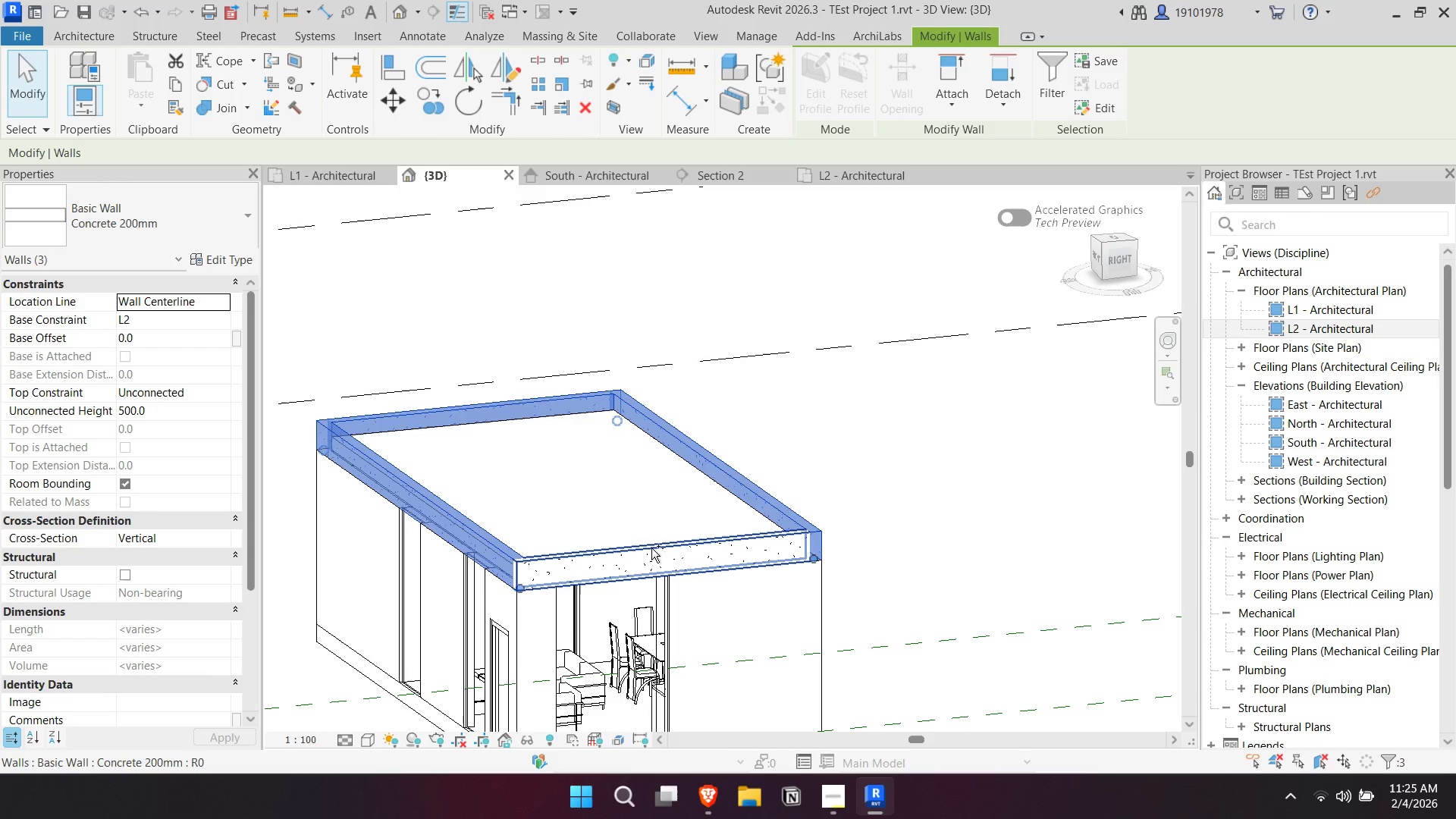 
left_click([653, 552])
 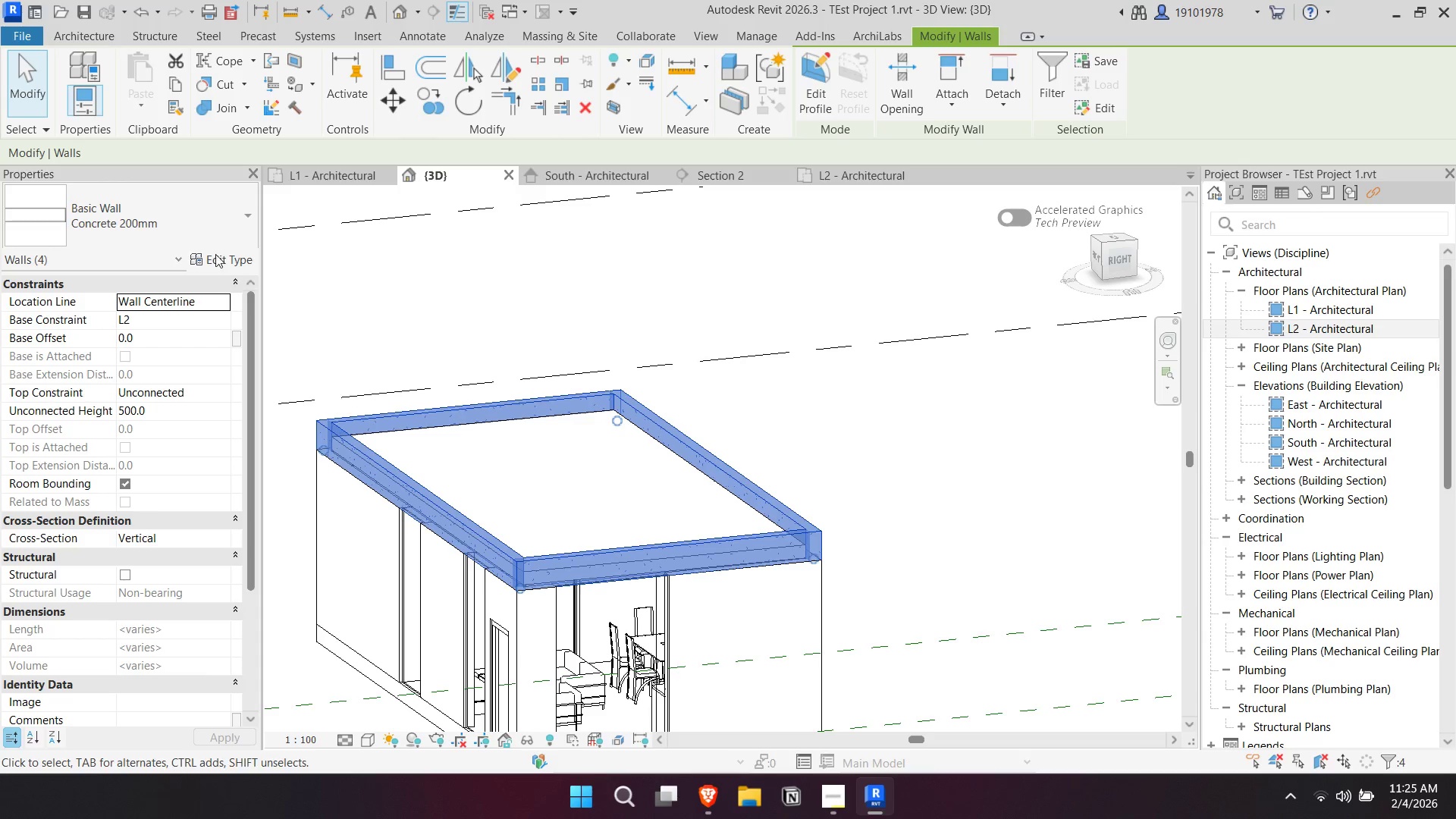 
left_click([213, 221])
 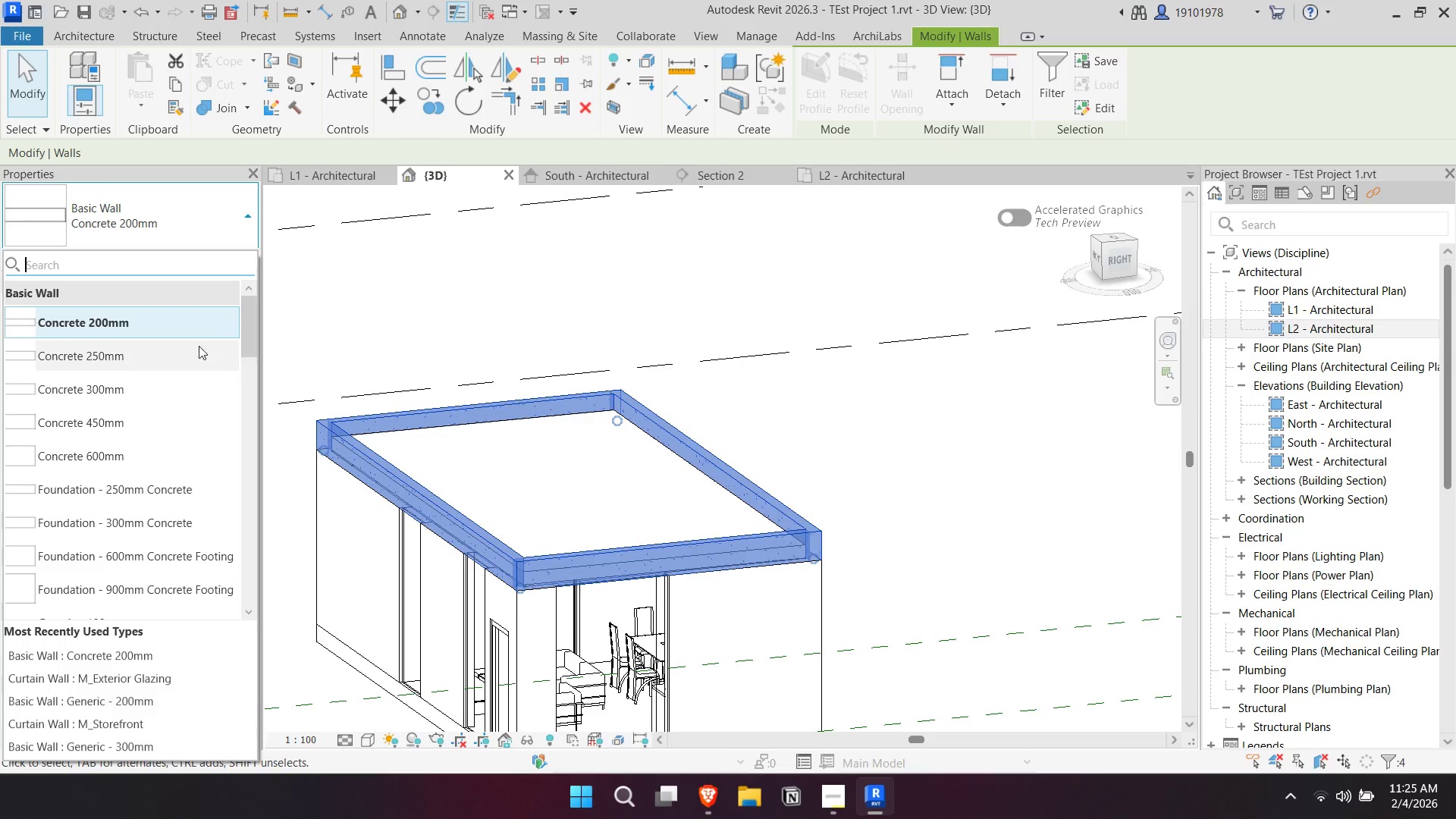 
scroll: coordinate [180, 428], scroll_direction: none, amount: 0.0
 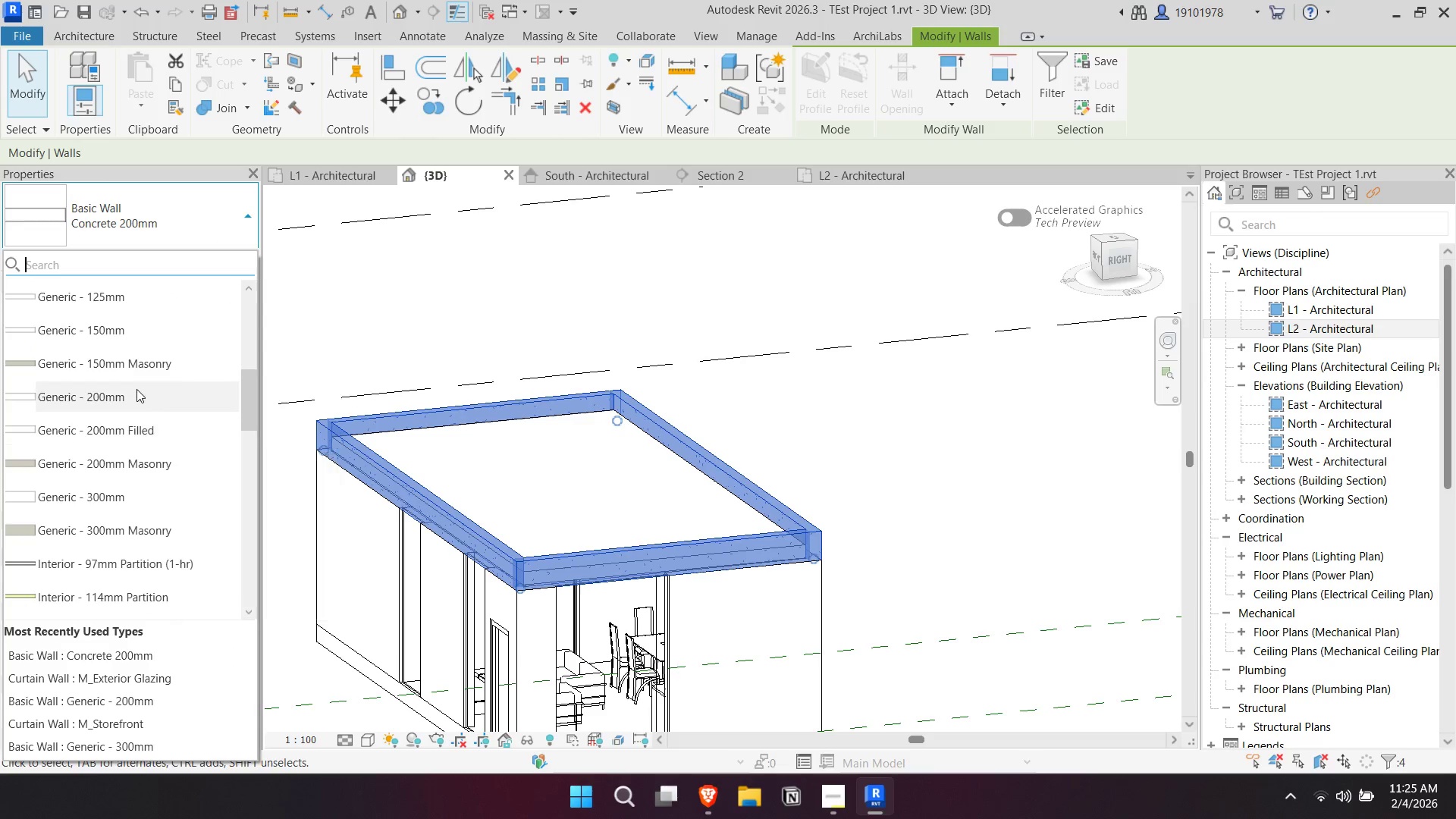 
left_click([136, 389])
 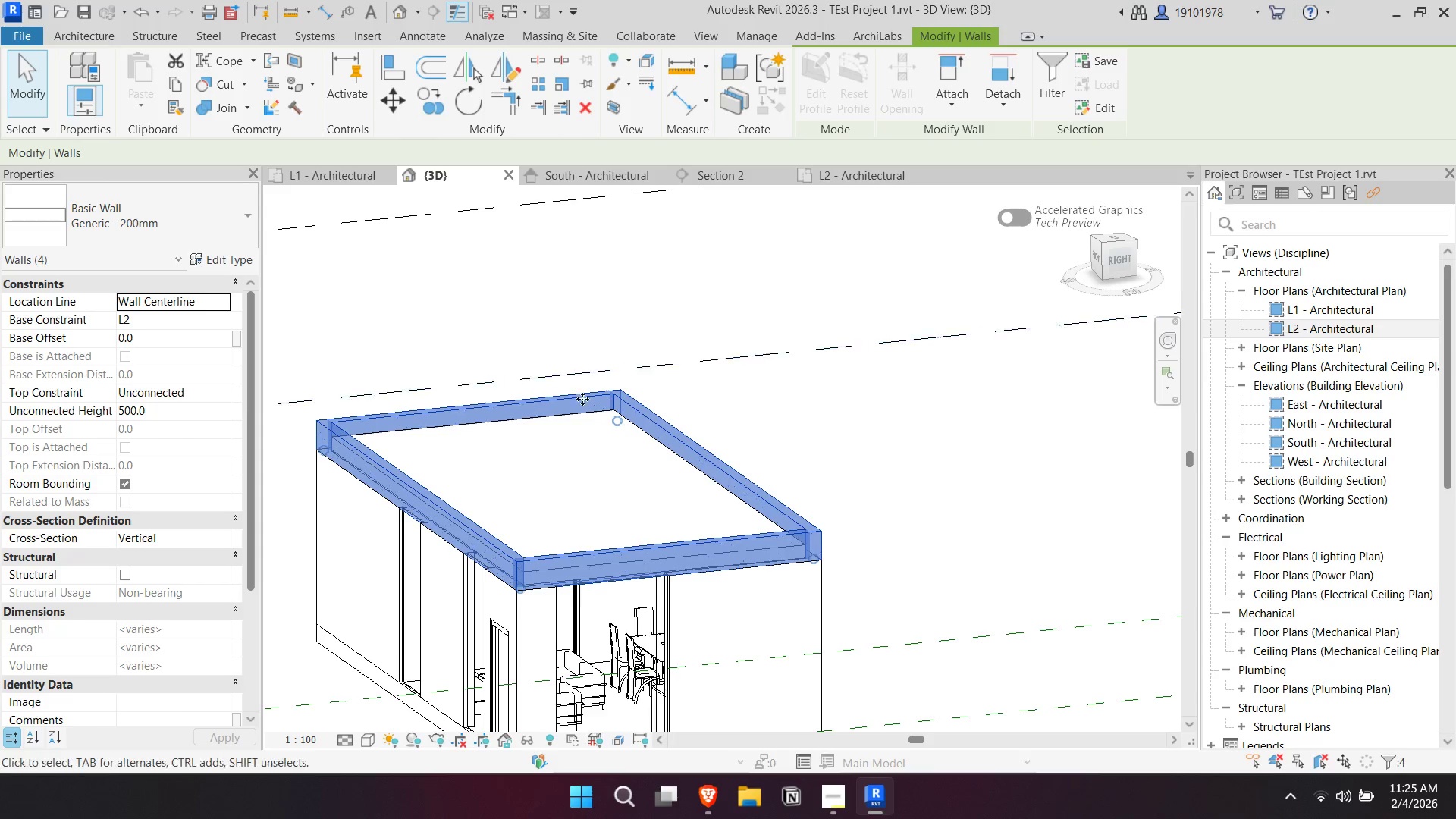 
key(Escape)
 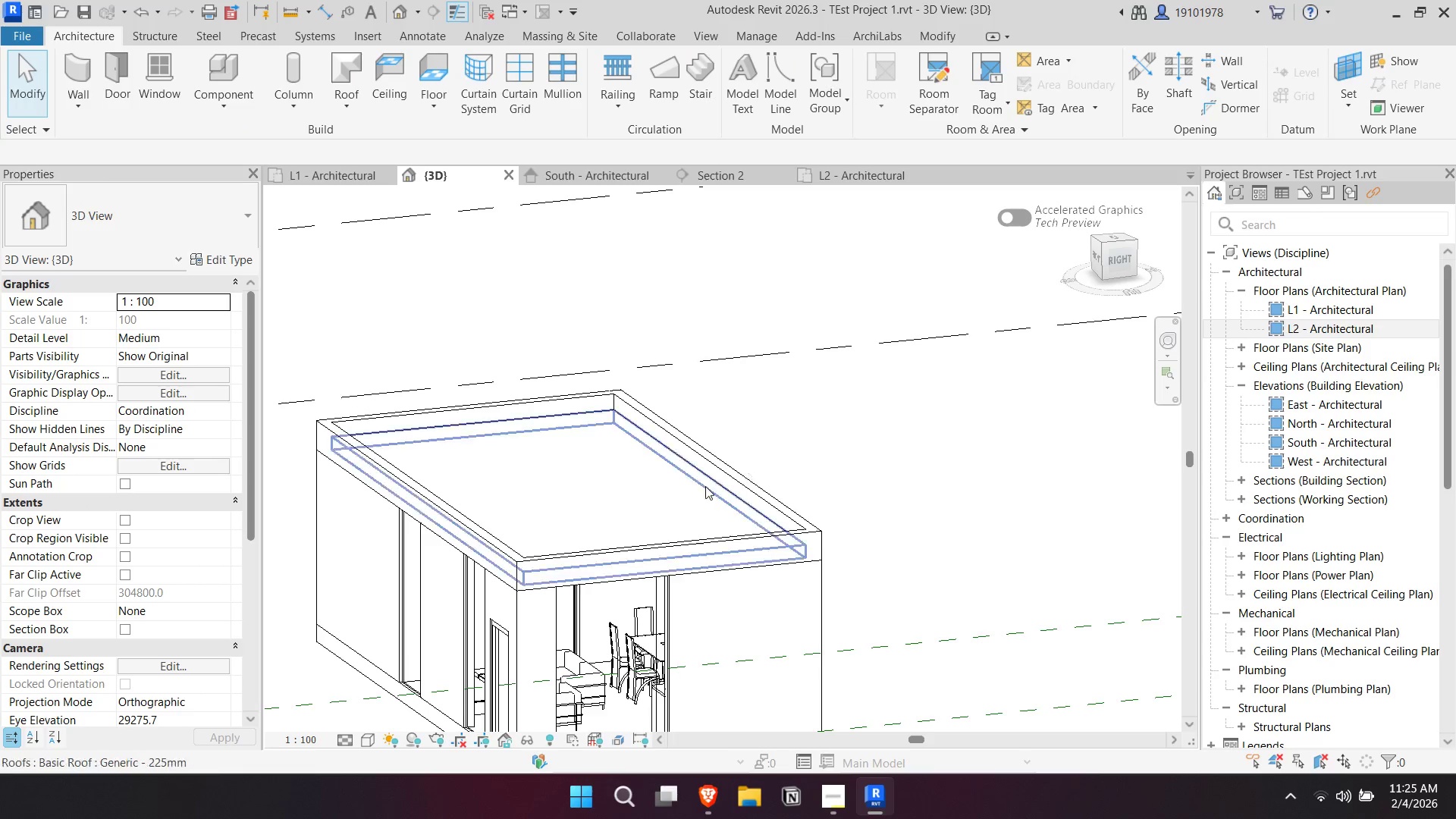 
hold_key(key=ShiftLeft, duration=3.66)
 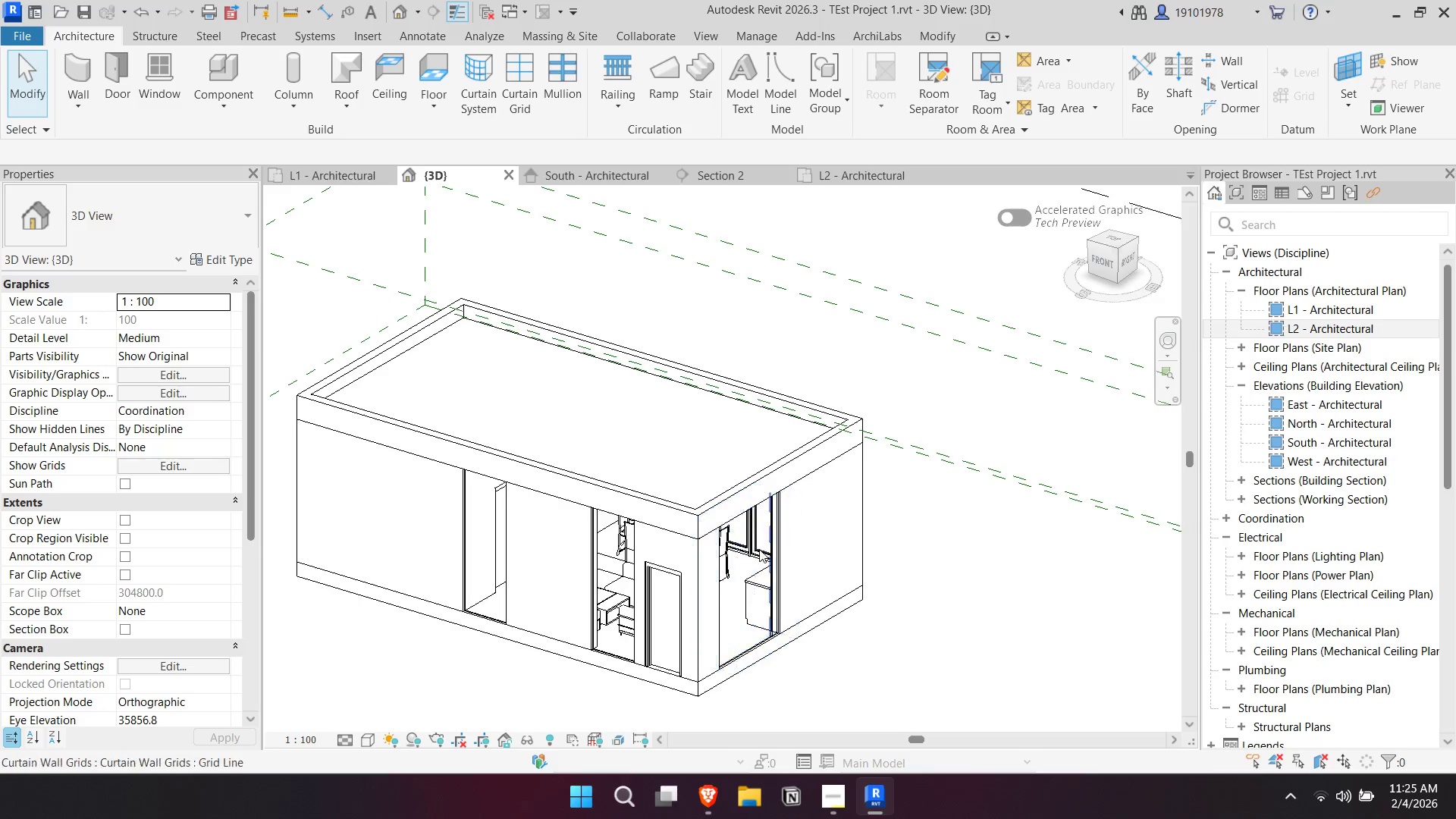 
scroll: coordinate [682, 498], scroll_direction: down, amount: 1.0
 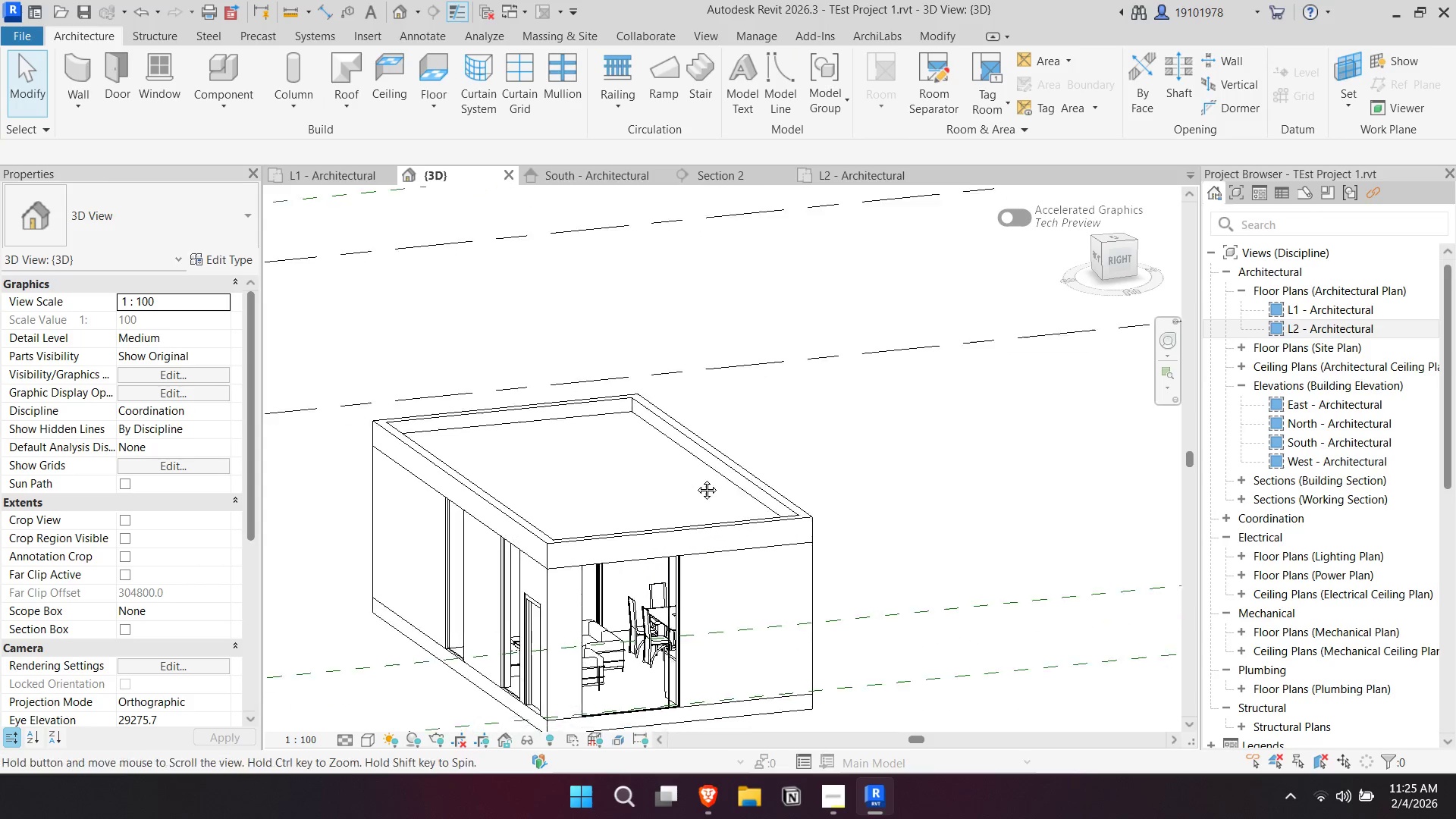 
hold_key(key=ShiftLeft, duration=4.59)
 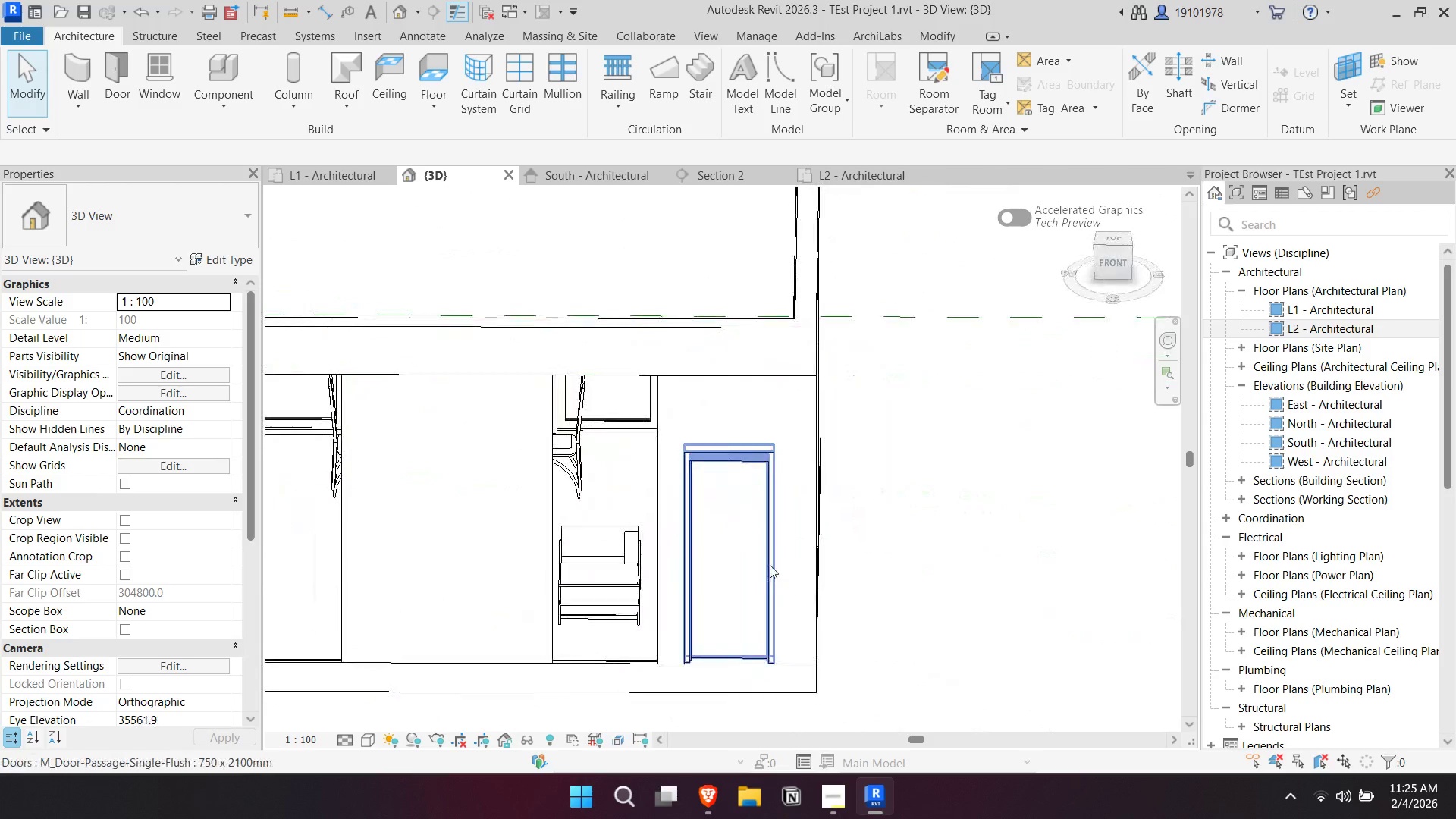 
scroll: coordinate [678, 582], scroll_direction: up, amount: 5.0
 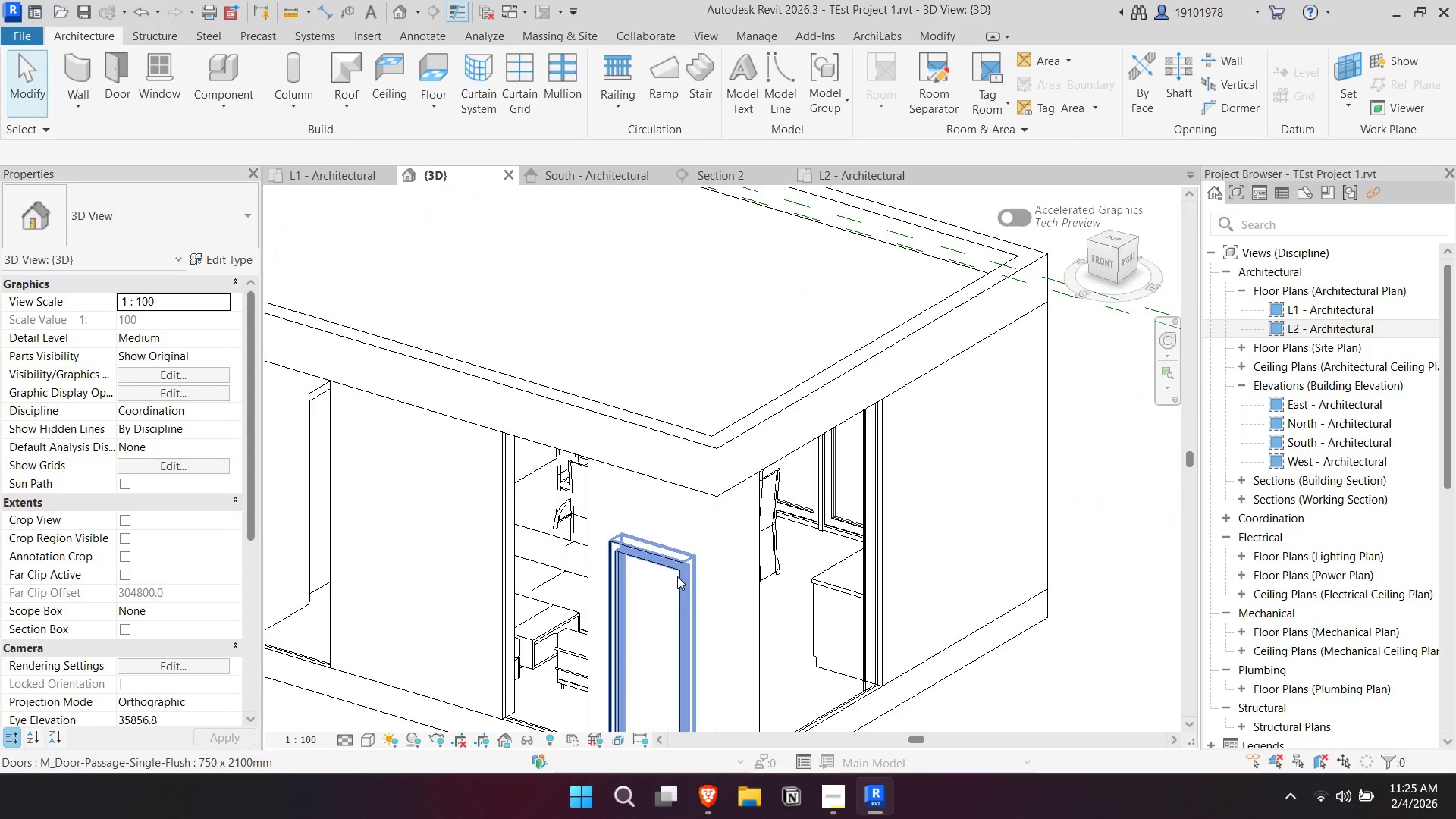 
hold_key(key=ShiftLeft, duration=1.8)
 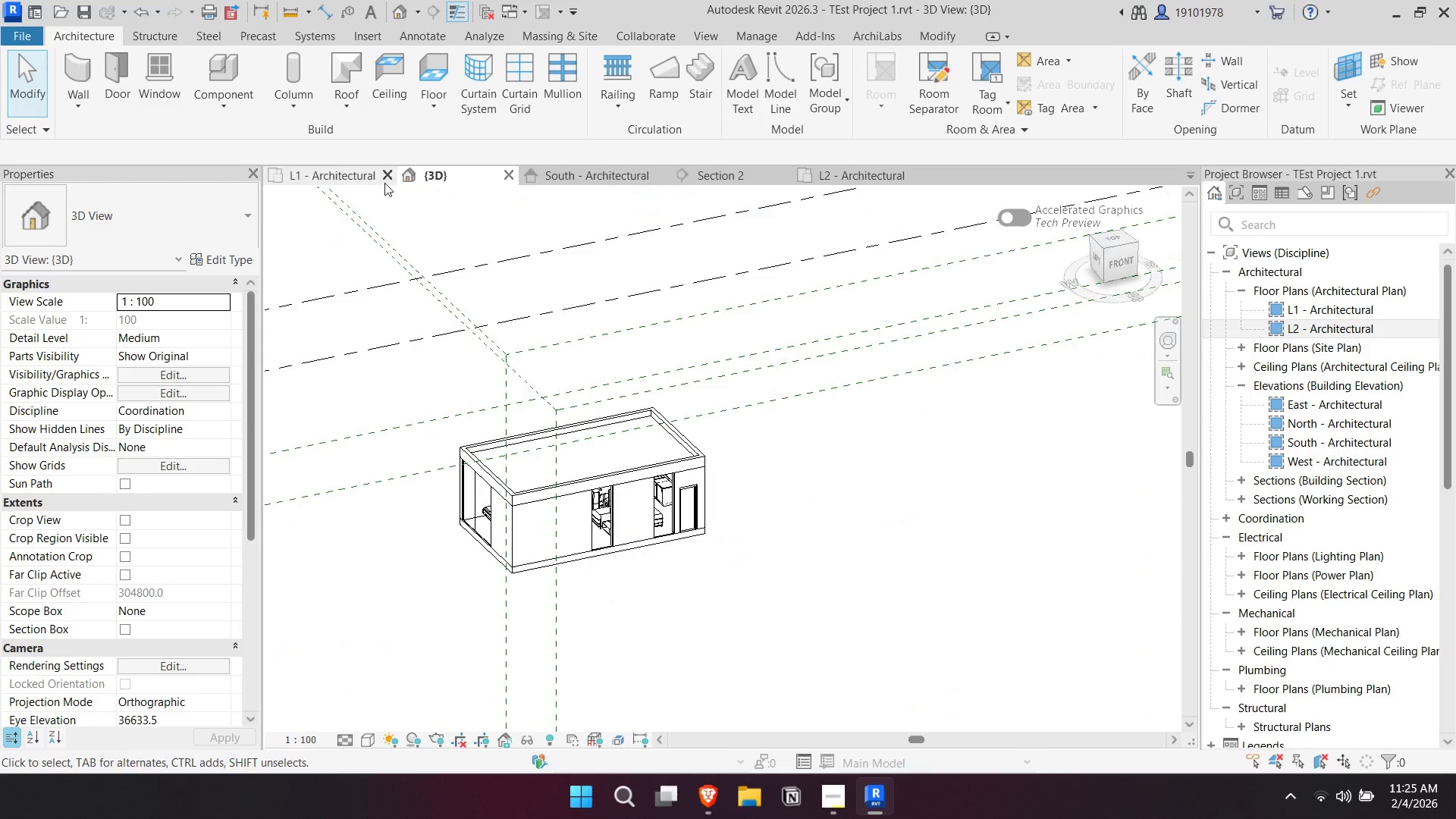 
scroll: coordinate [645, 497], scroll_direction: down, amount: 11.0
 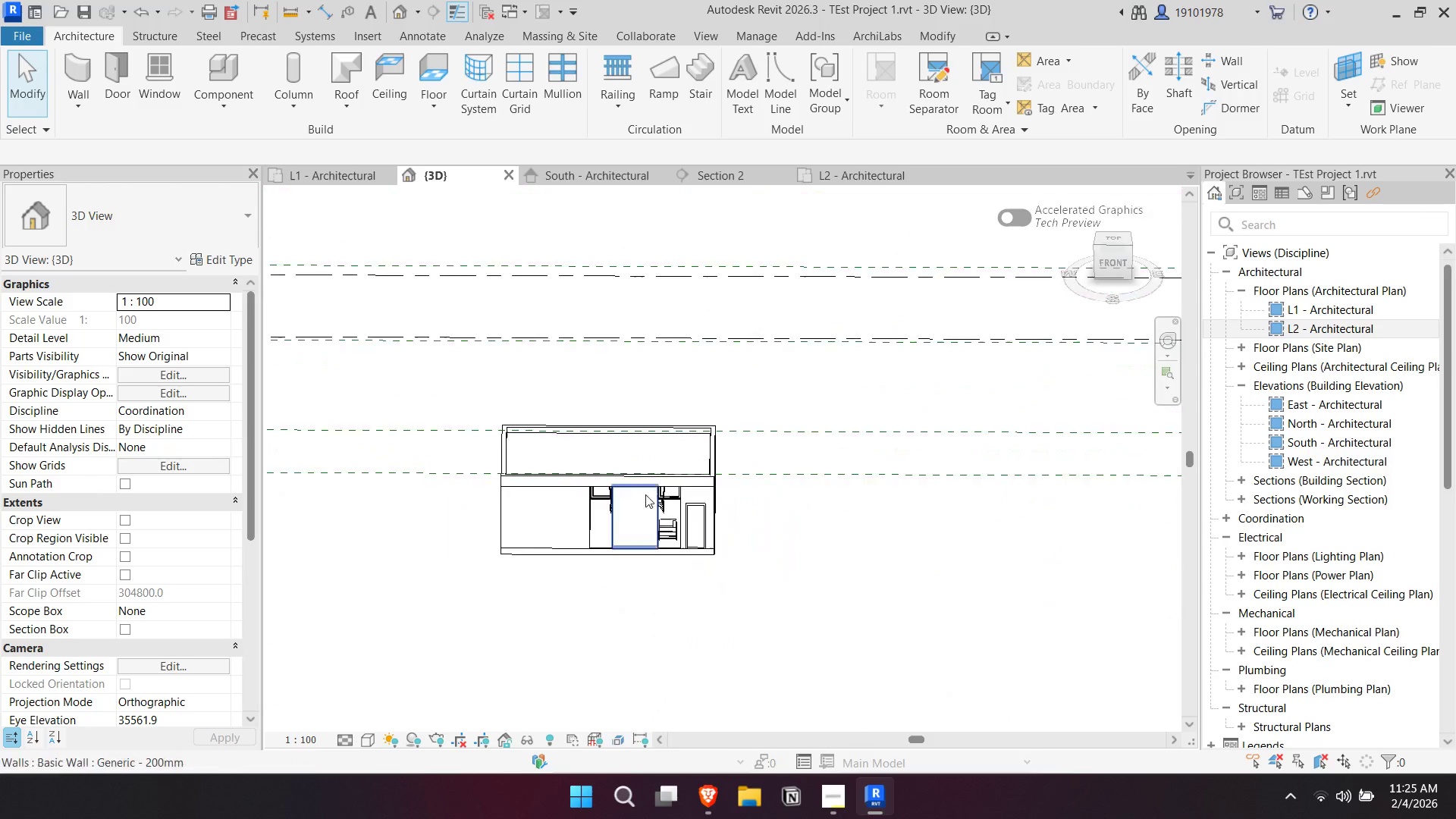 
key(Escape)
 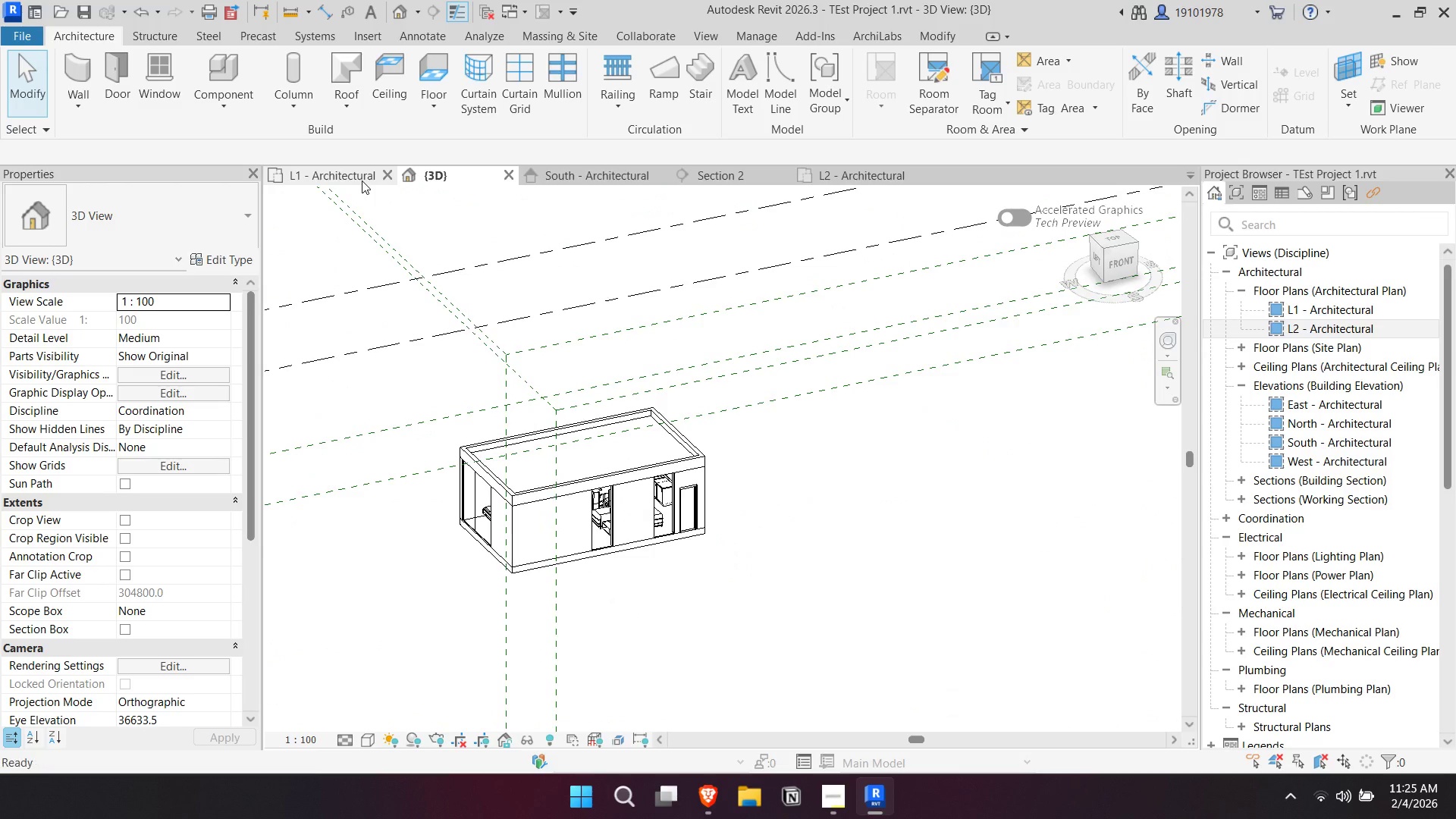 
left_click([361, 179])
 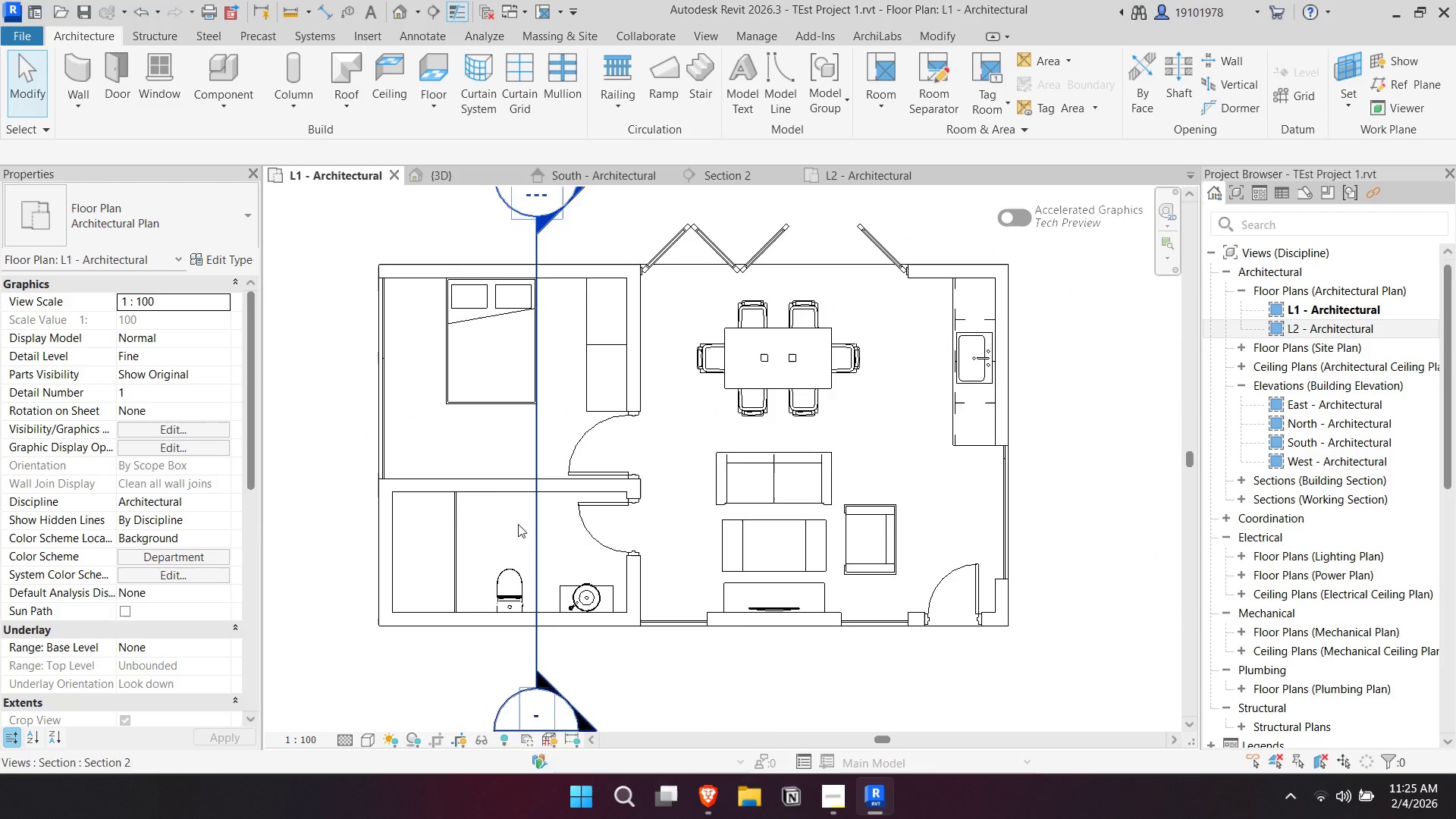 
scroll: coordinate [372, 583], scroll_direction: up, amount: 5.0
 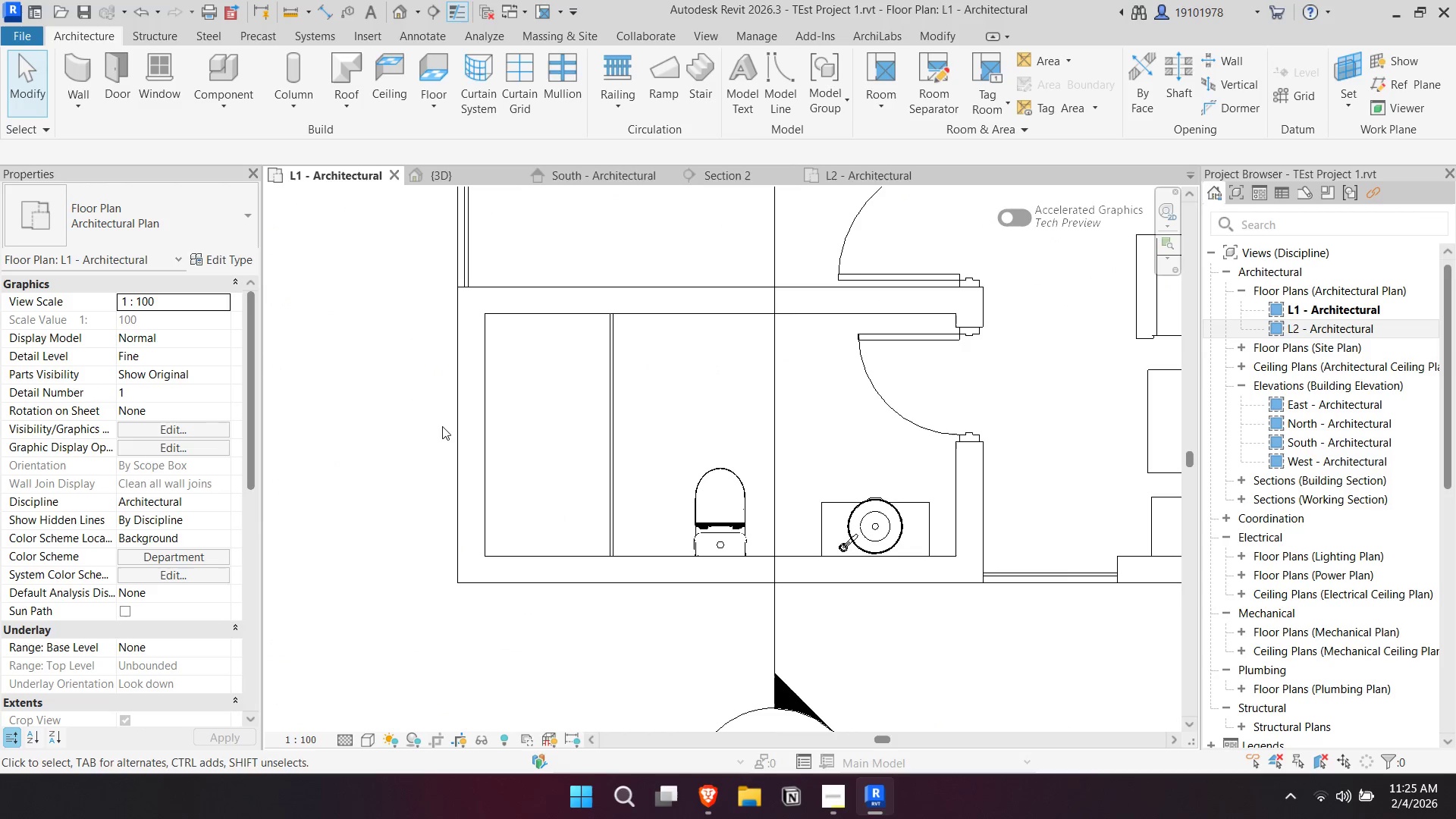 
key(Escape)
 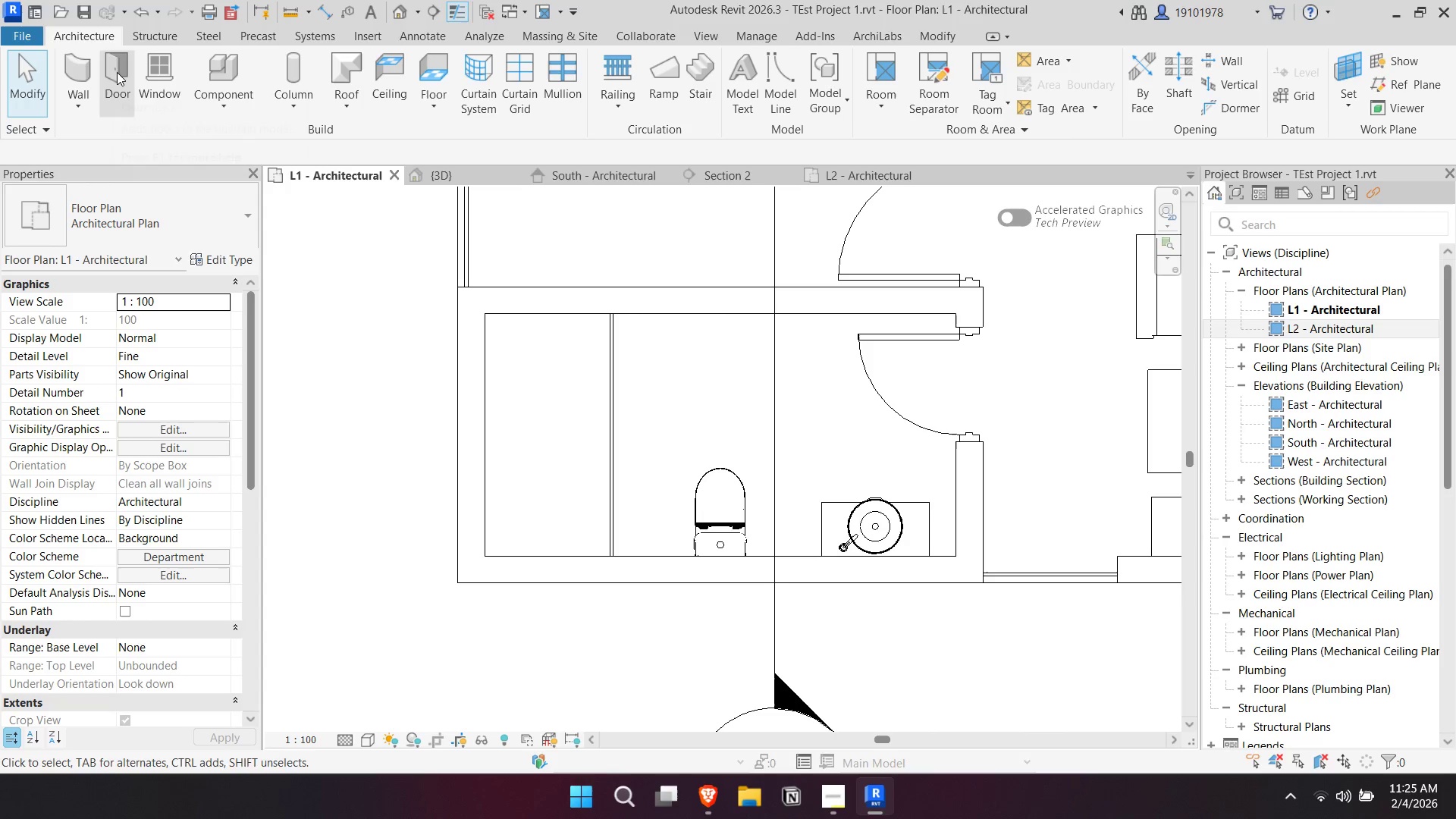 
left_click([171, 71])
 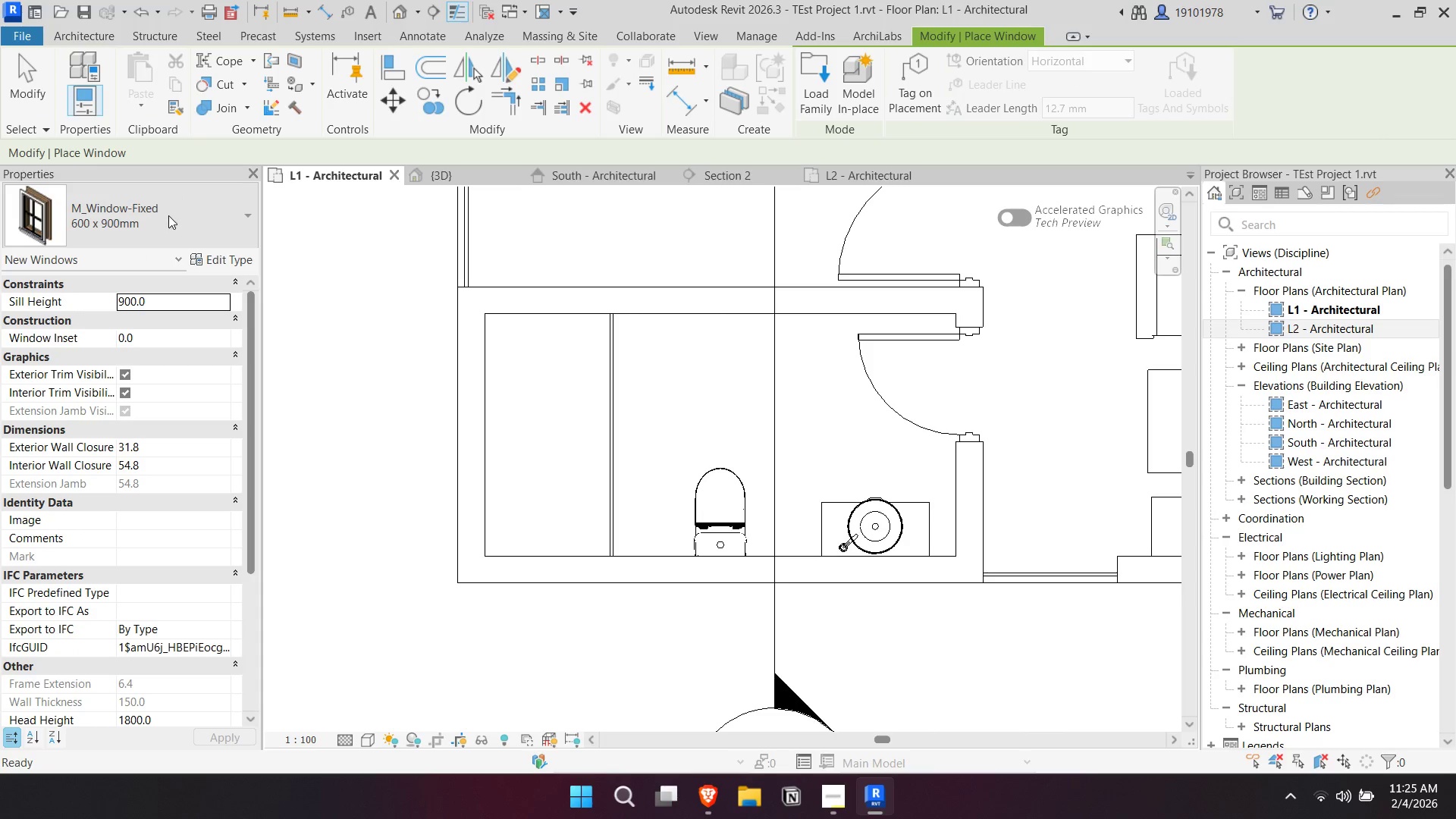 
left_click([171, 219])
 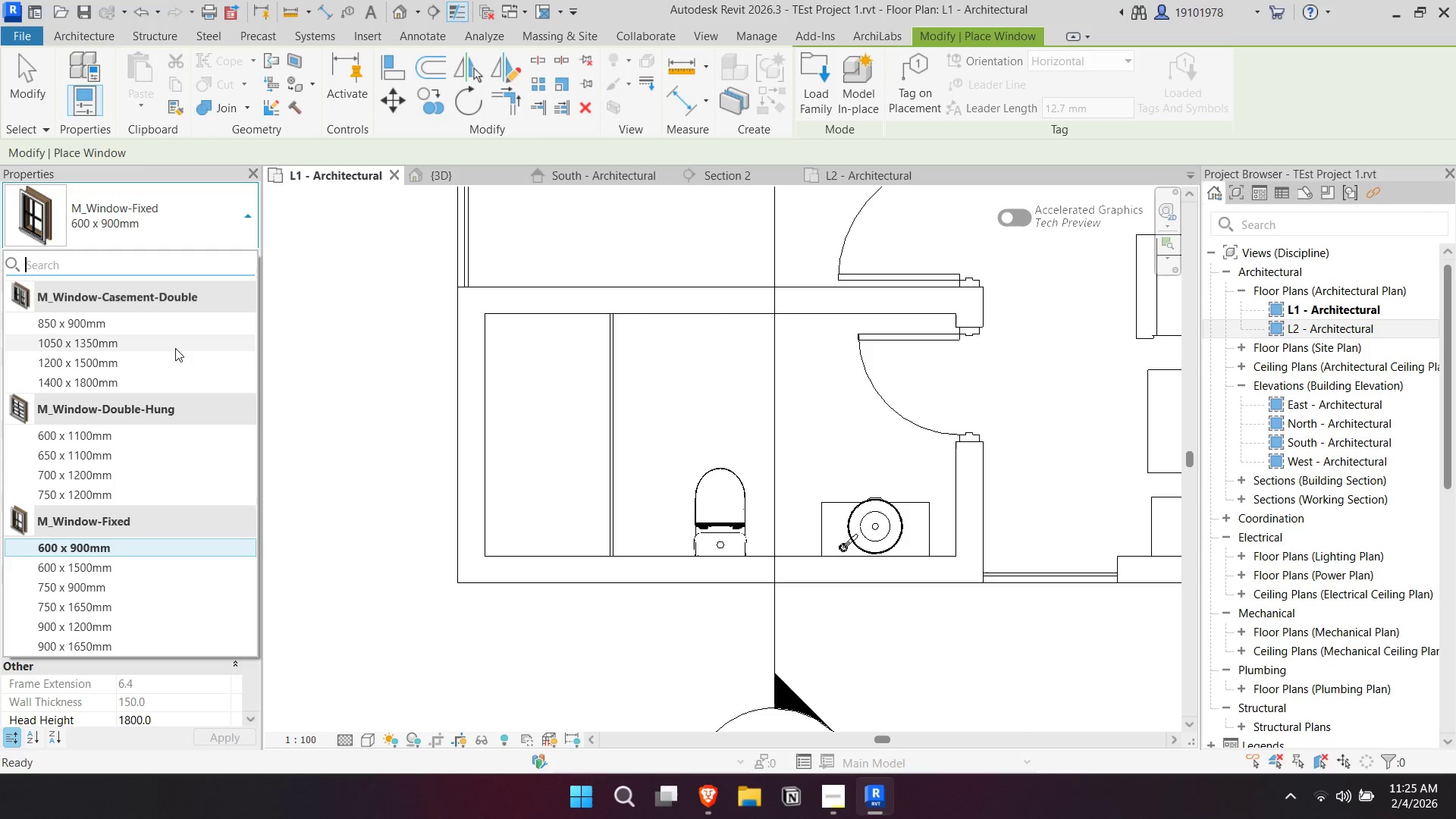 
scroll: coordinate [162, 379], scroll_direction: down, amount: 3.0
 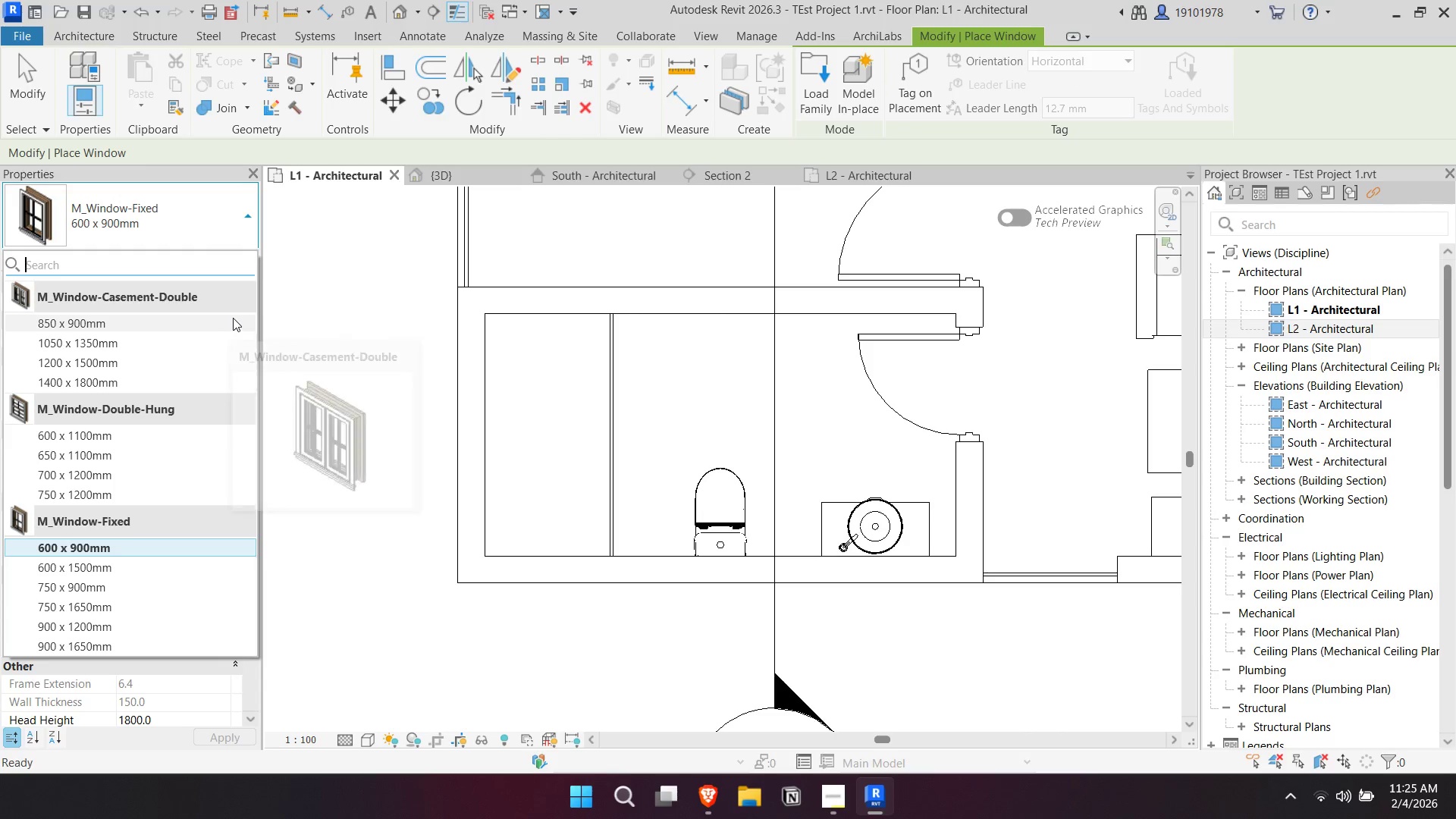 
key(Escape)
 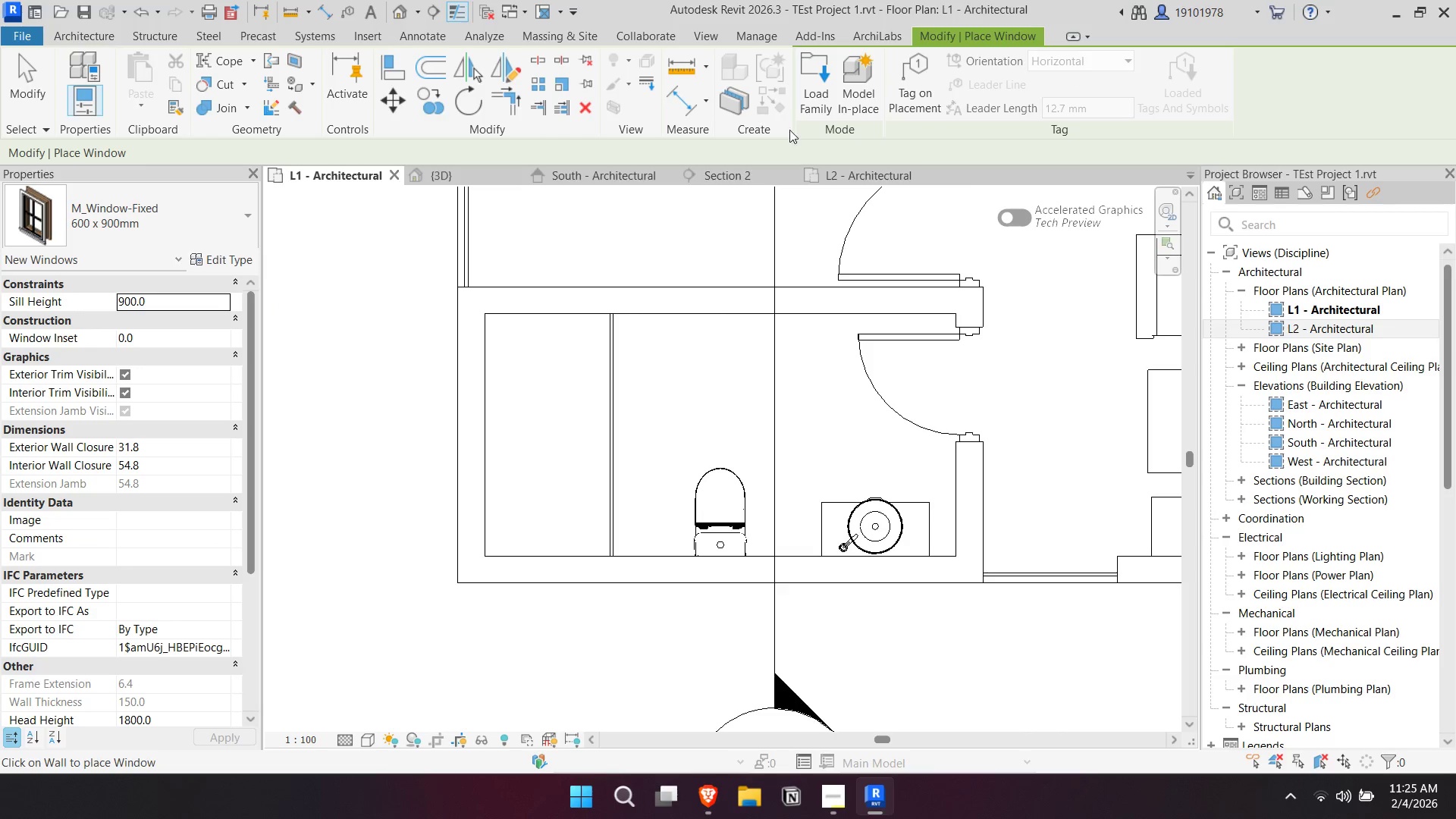 
key(Escape)
 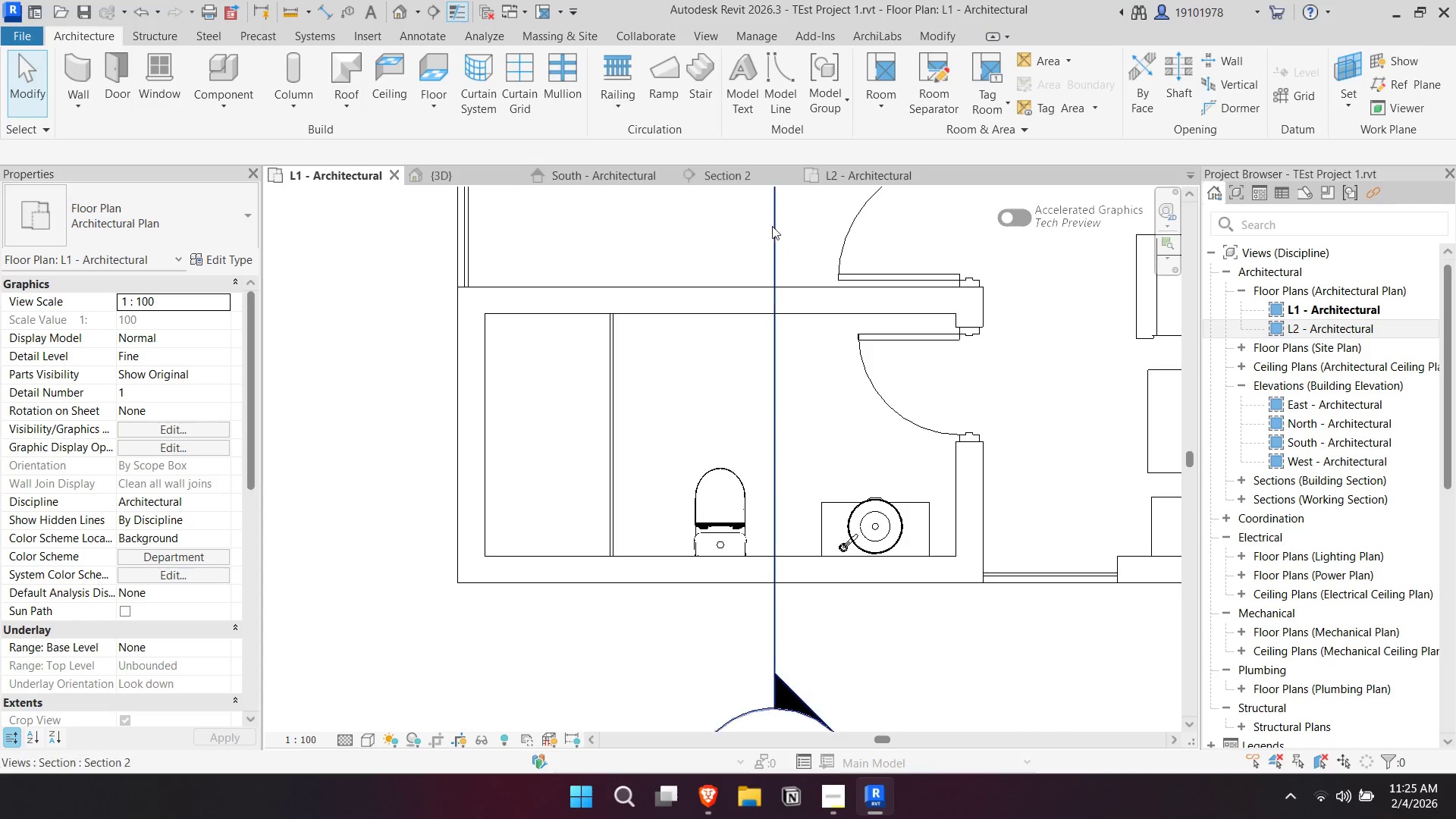 
scroll: coordinate [772, 416], scroll_direction: down, amount: 5.0
 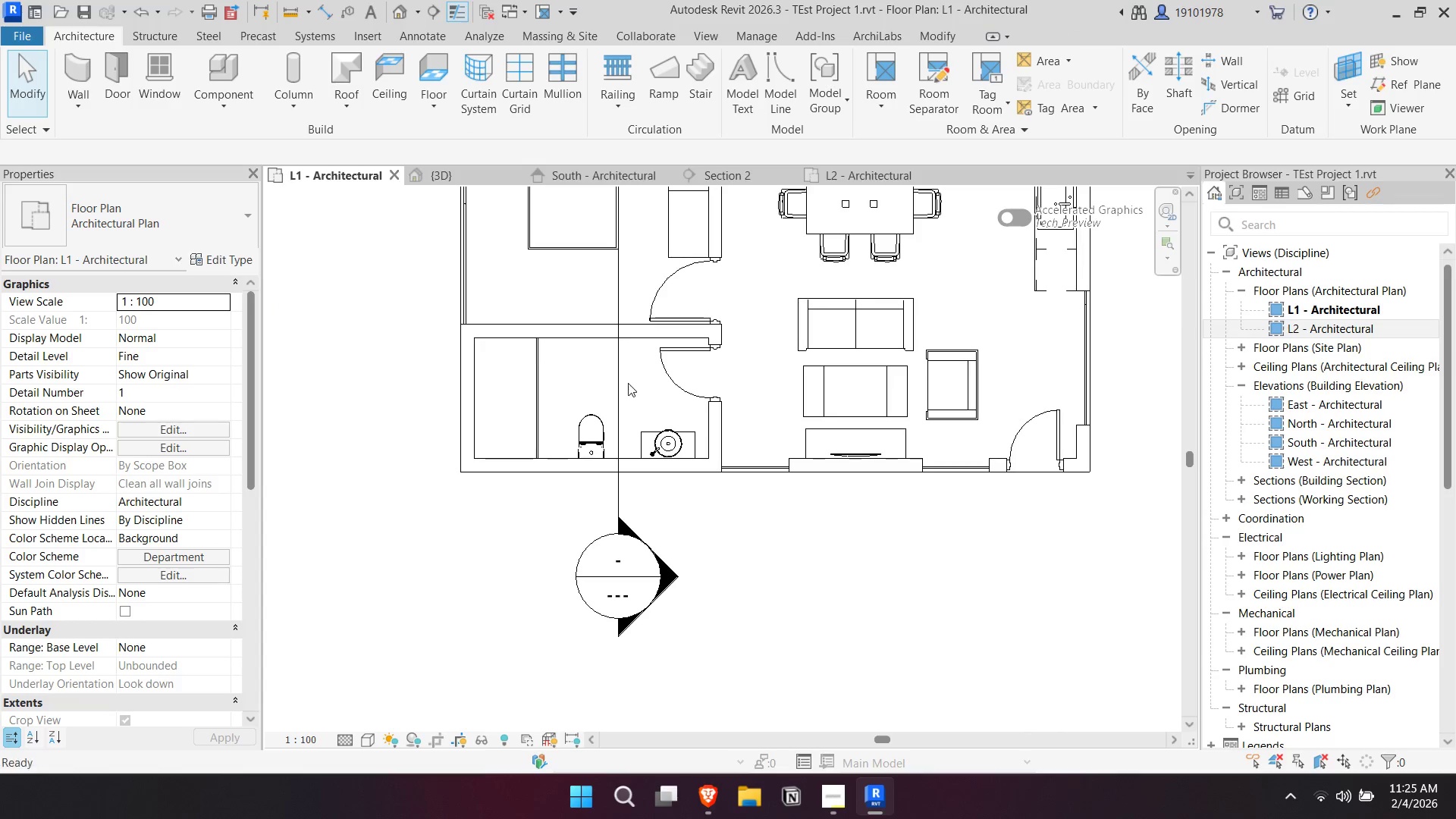 
scroll: coordinate [637, 382], scroll_direction: up, amount: 3.0
 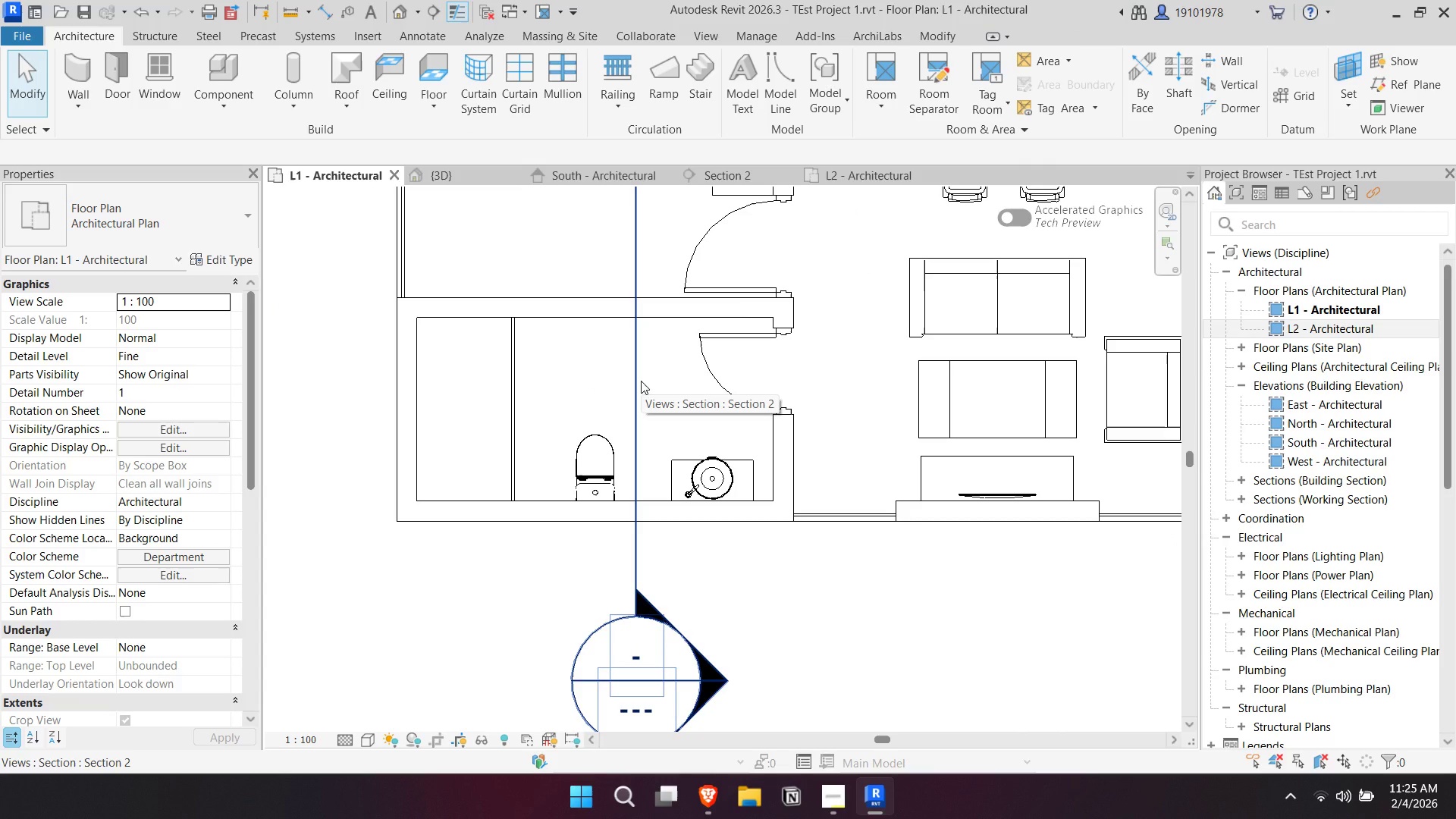 
scroll: coordinate [641, 381], scroll_direction: down, amount: 3.0
 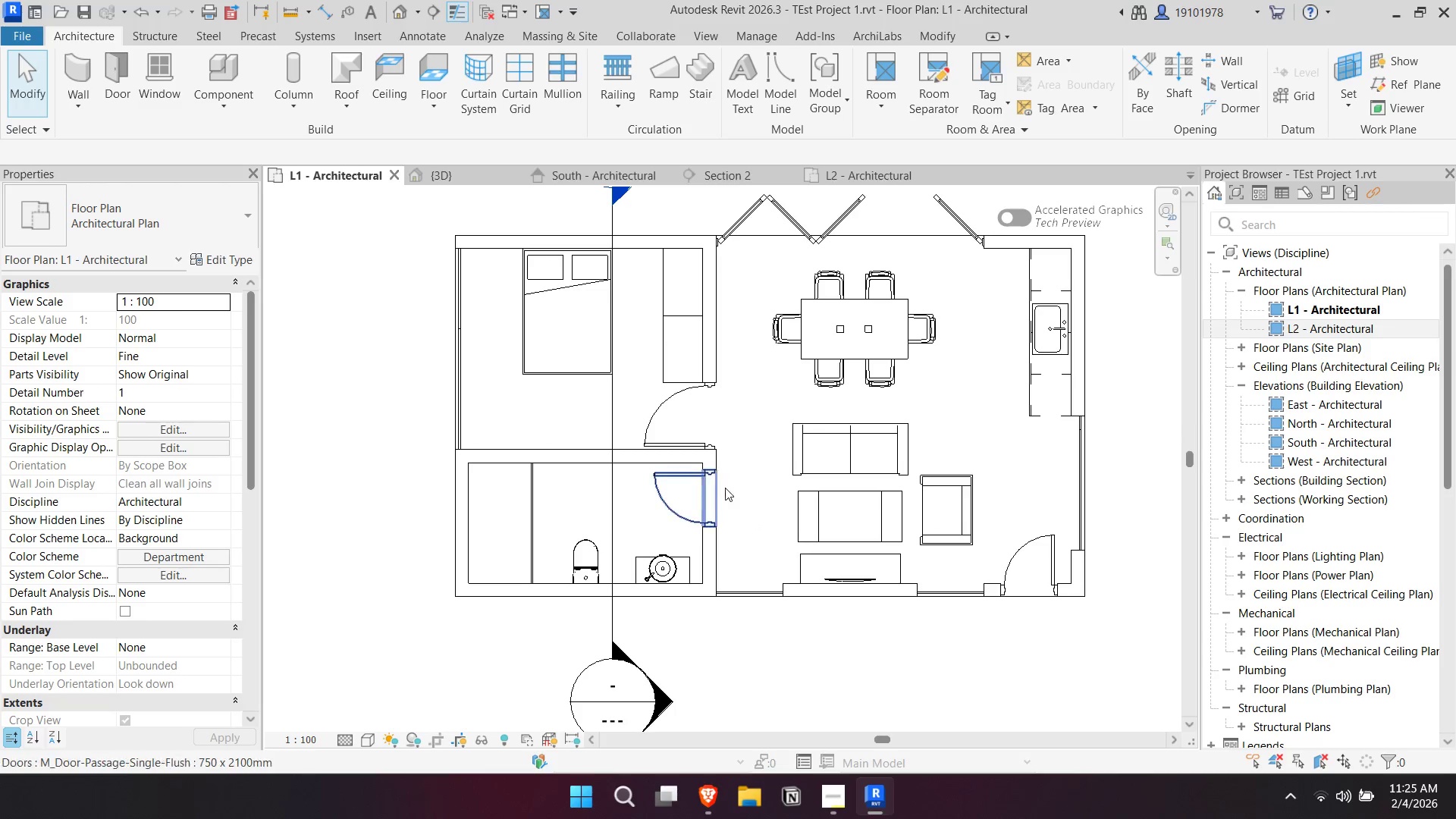 
key(Escape)
 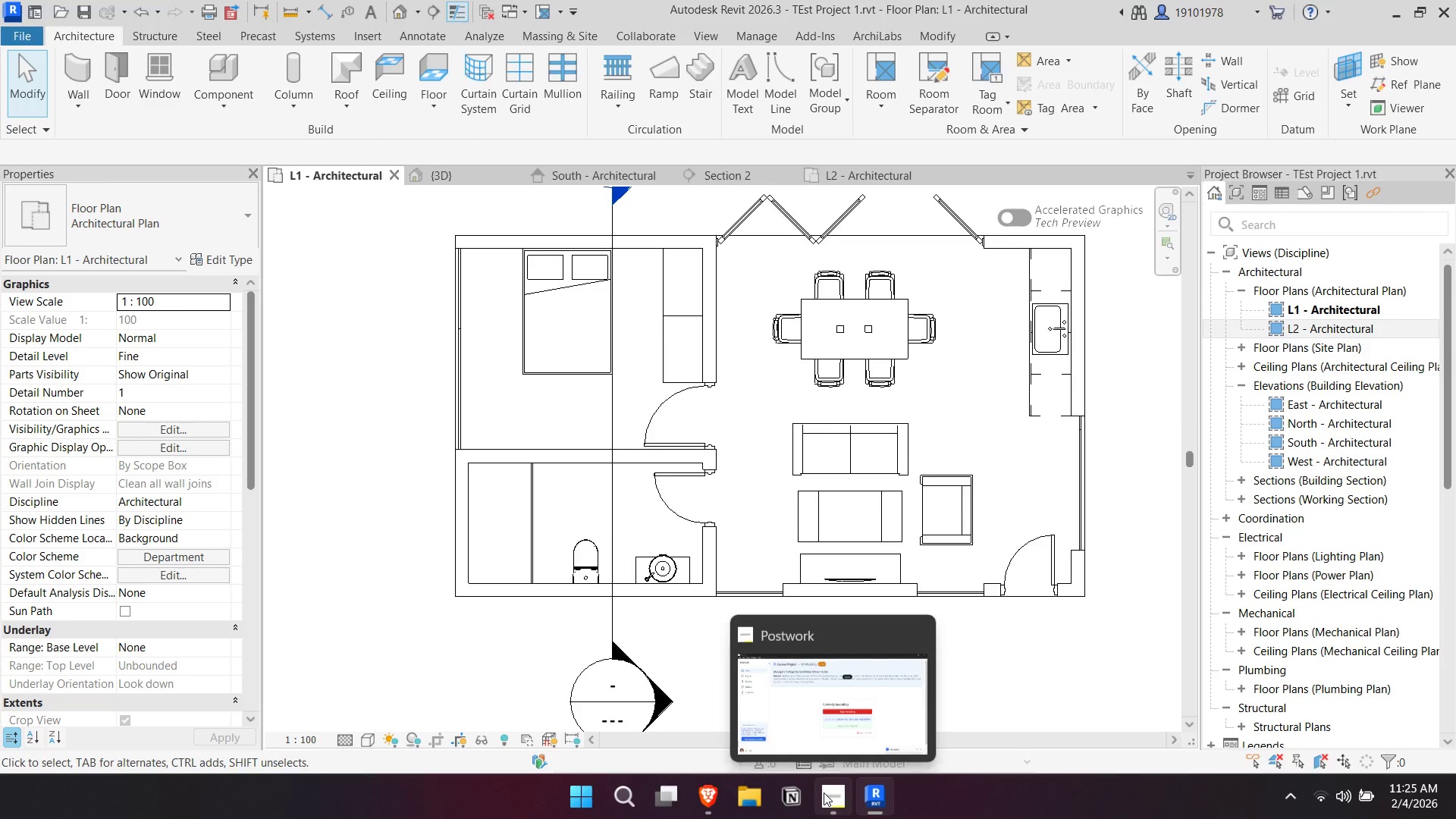 
left_click([859, 721])